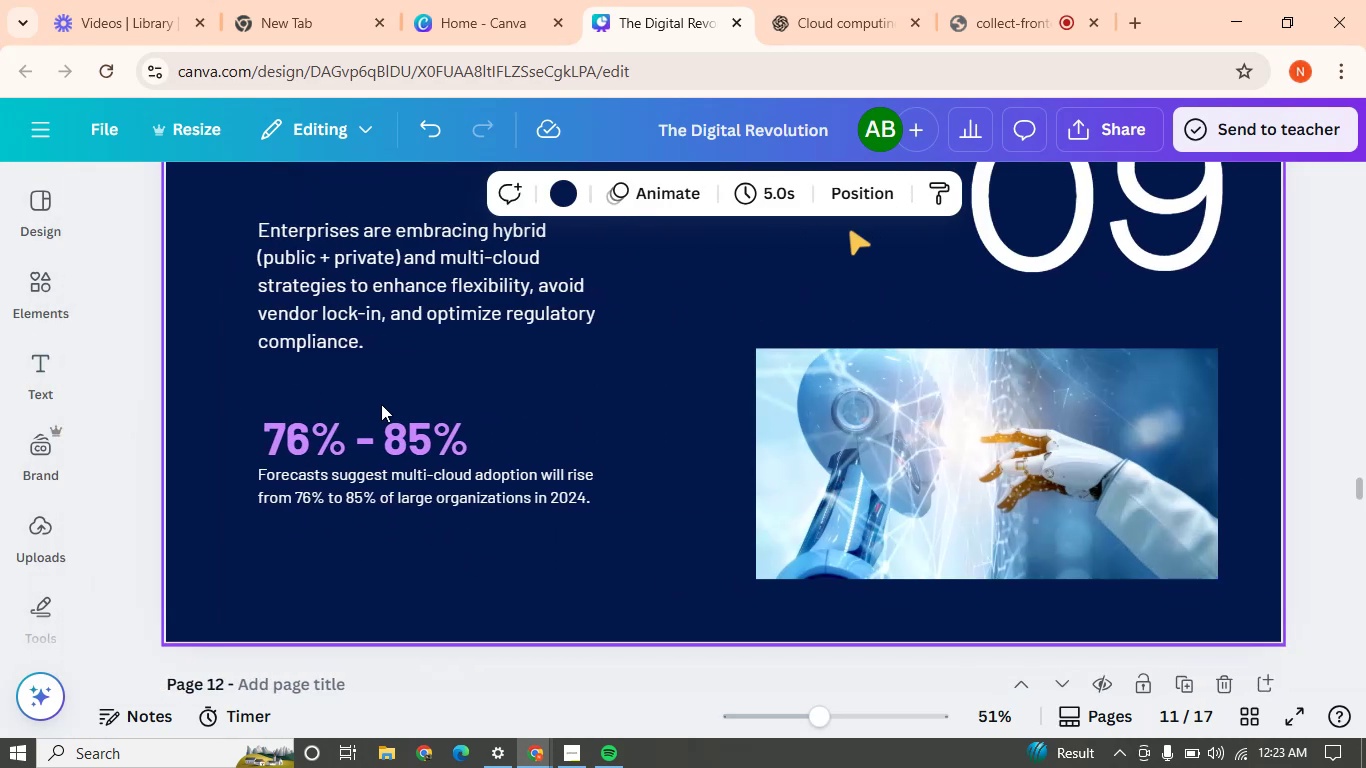 
left_click([36, 280])
 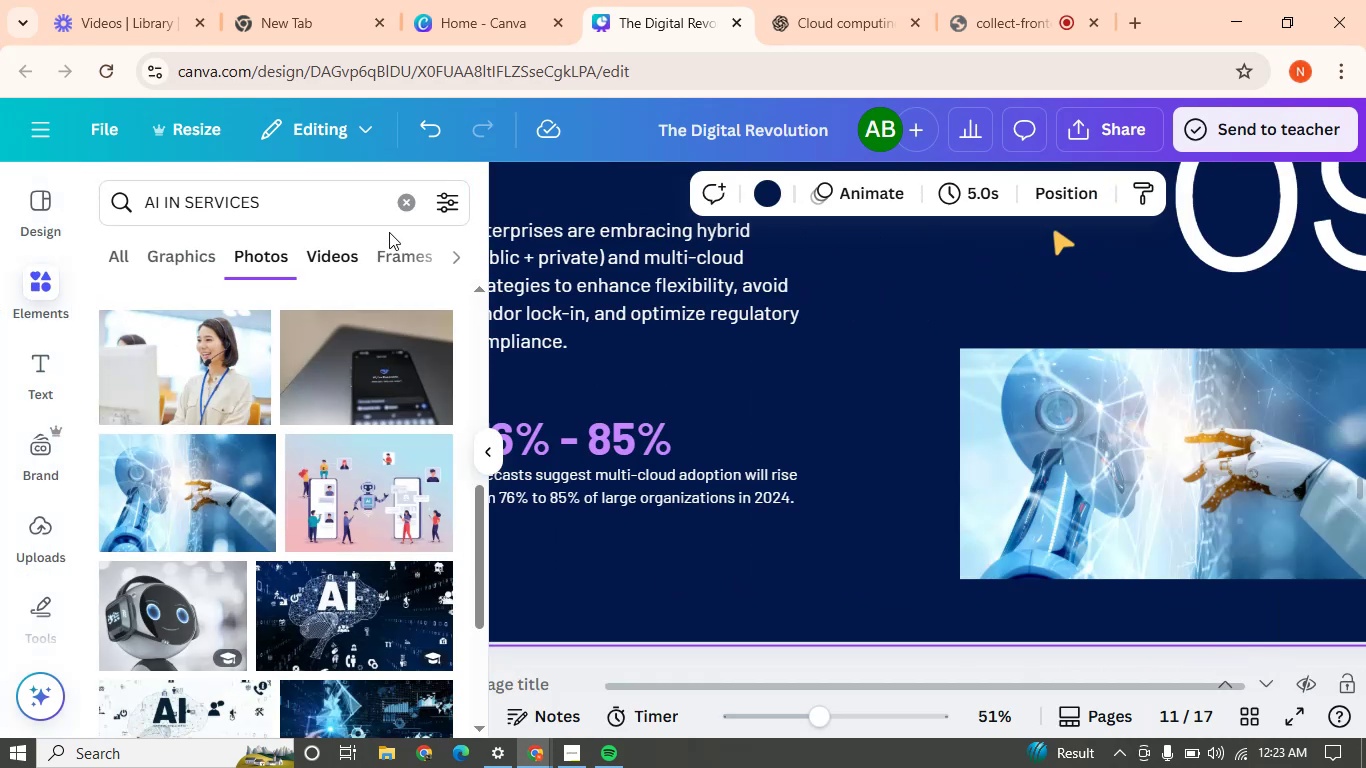 
left_click([394, 208])
 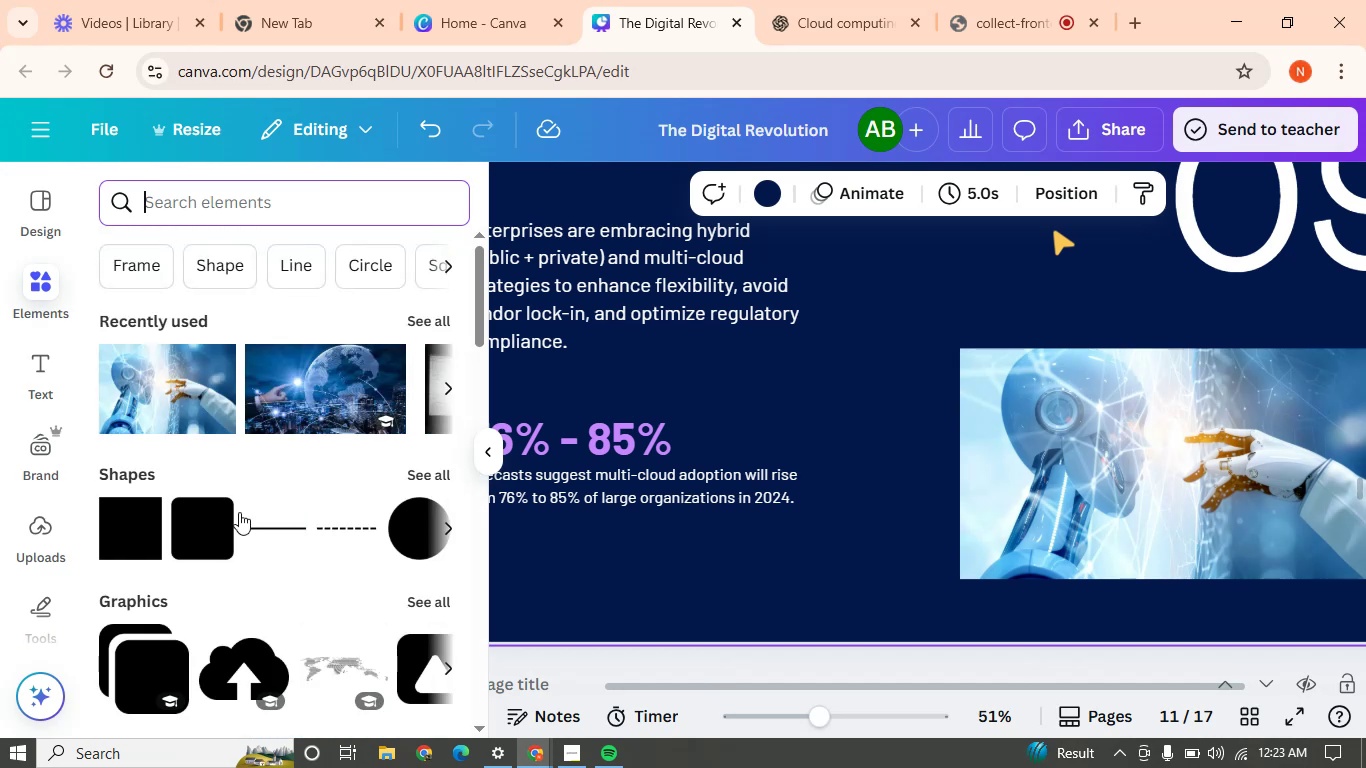 
left_click([208, 538])
 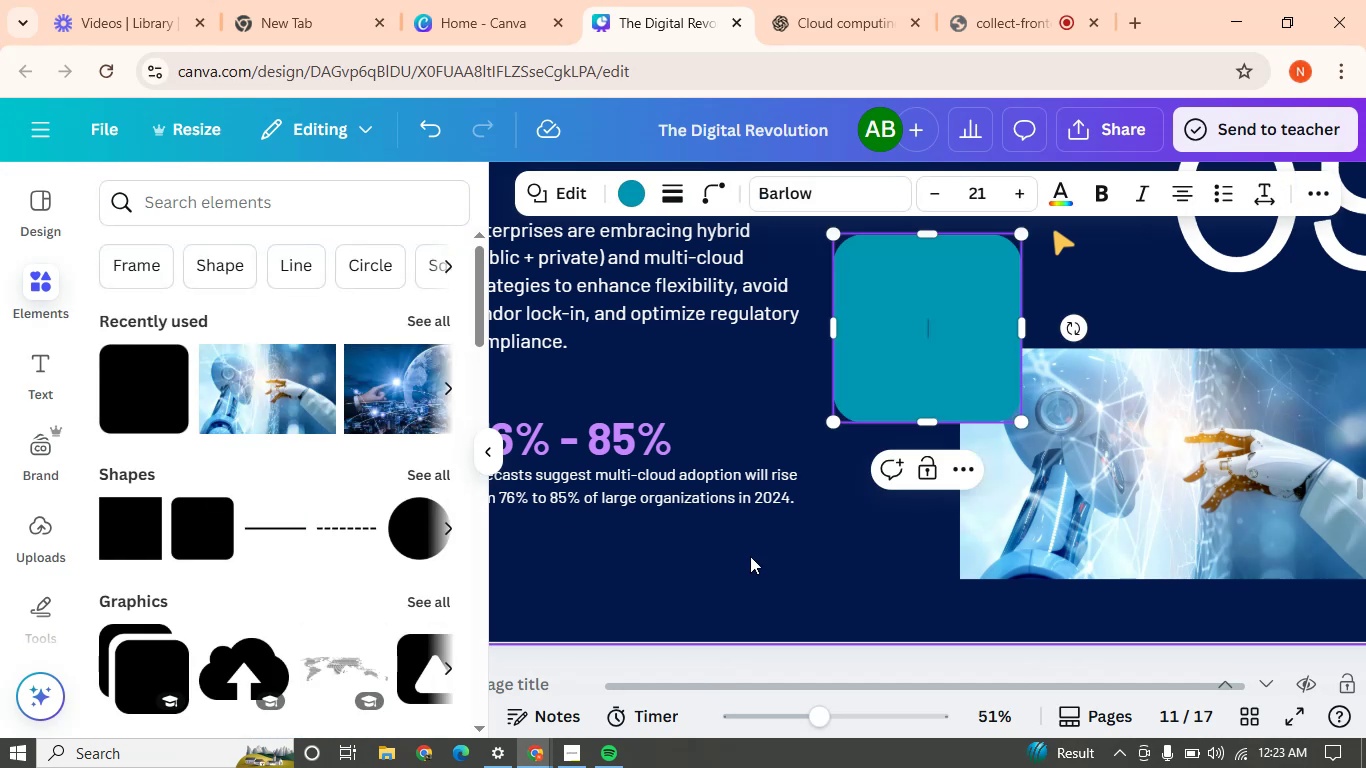 
left_click([726, 601])
 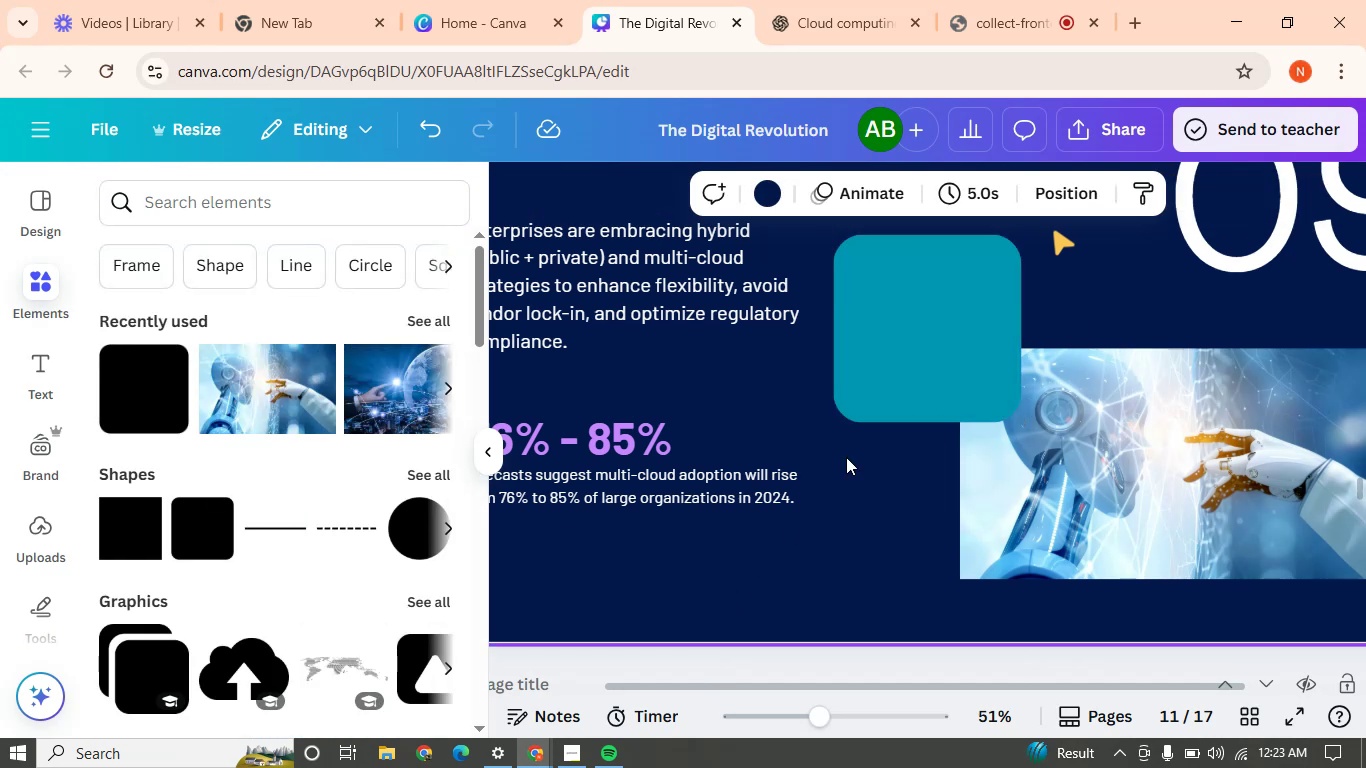 
left_click_drag(start_coordinate=[942, 354], to_coordinate=[738, 529])
 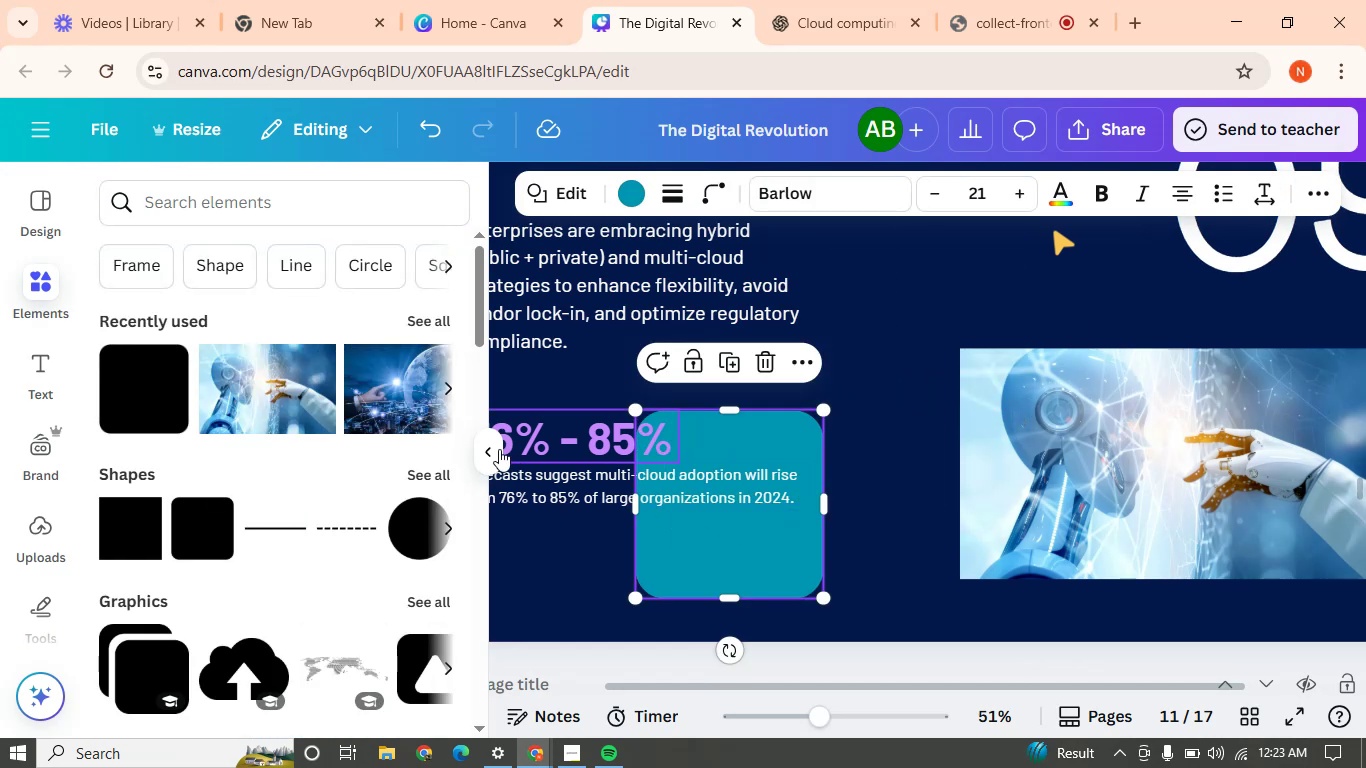 
left_click([491, 447])
 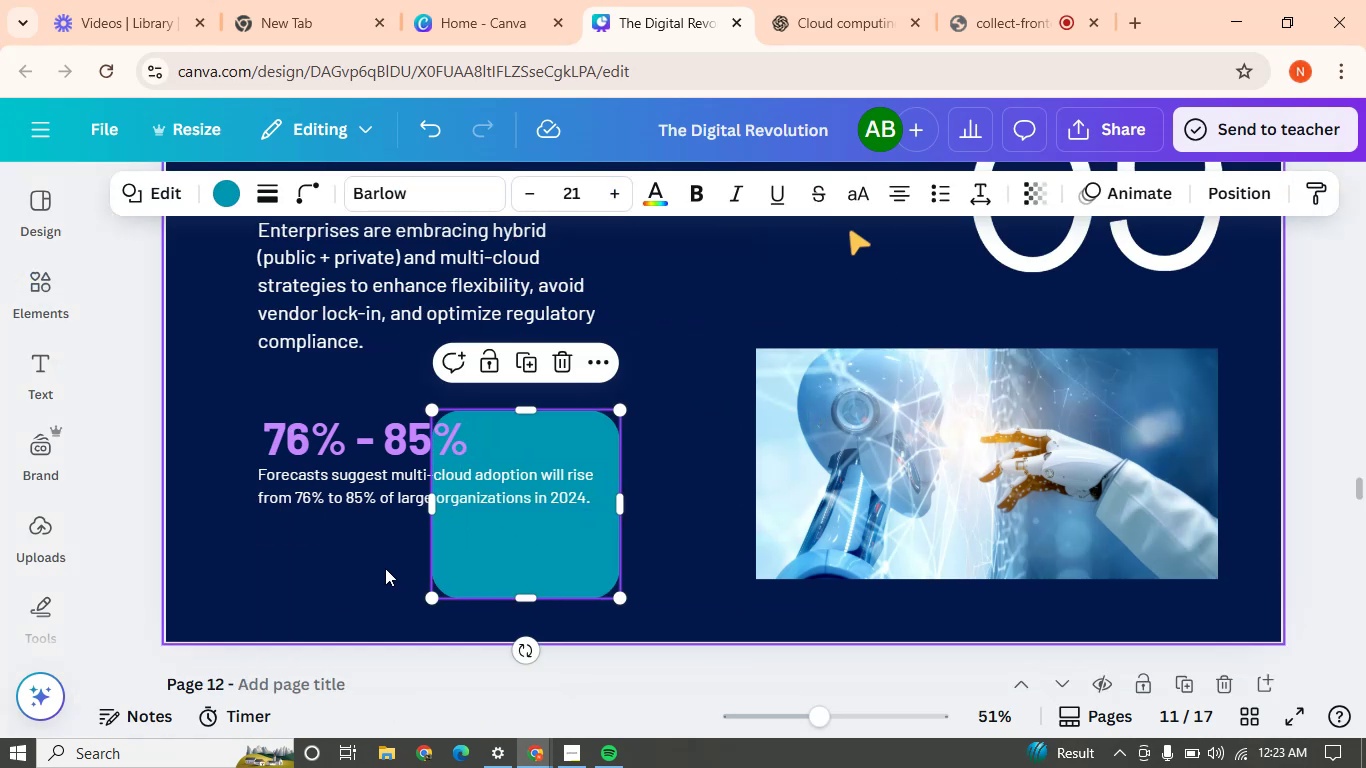 
left_click([350, 567])
 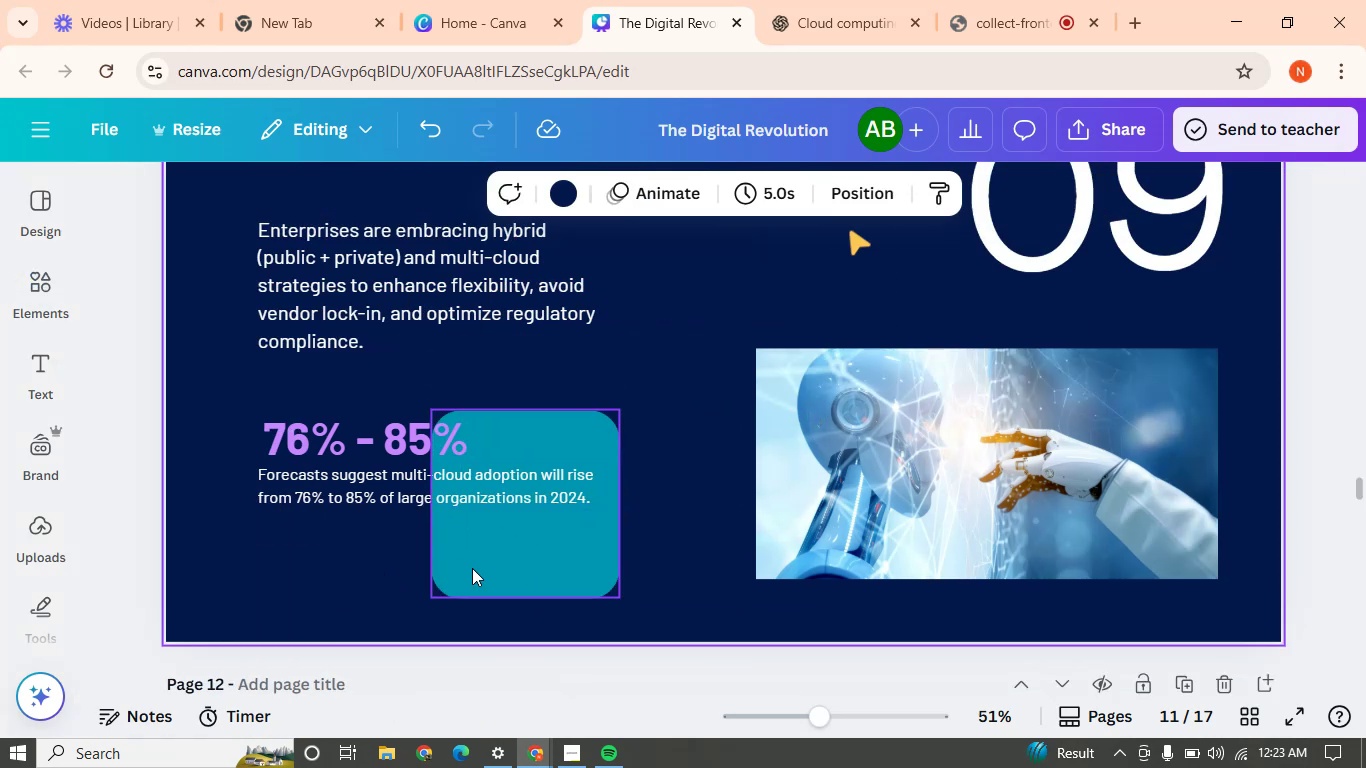 
left_click_drag(start_coordinate=[472, 568], to_coordinate=[287, 560])
 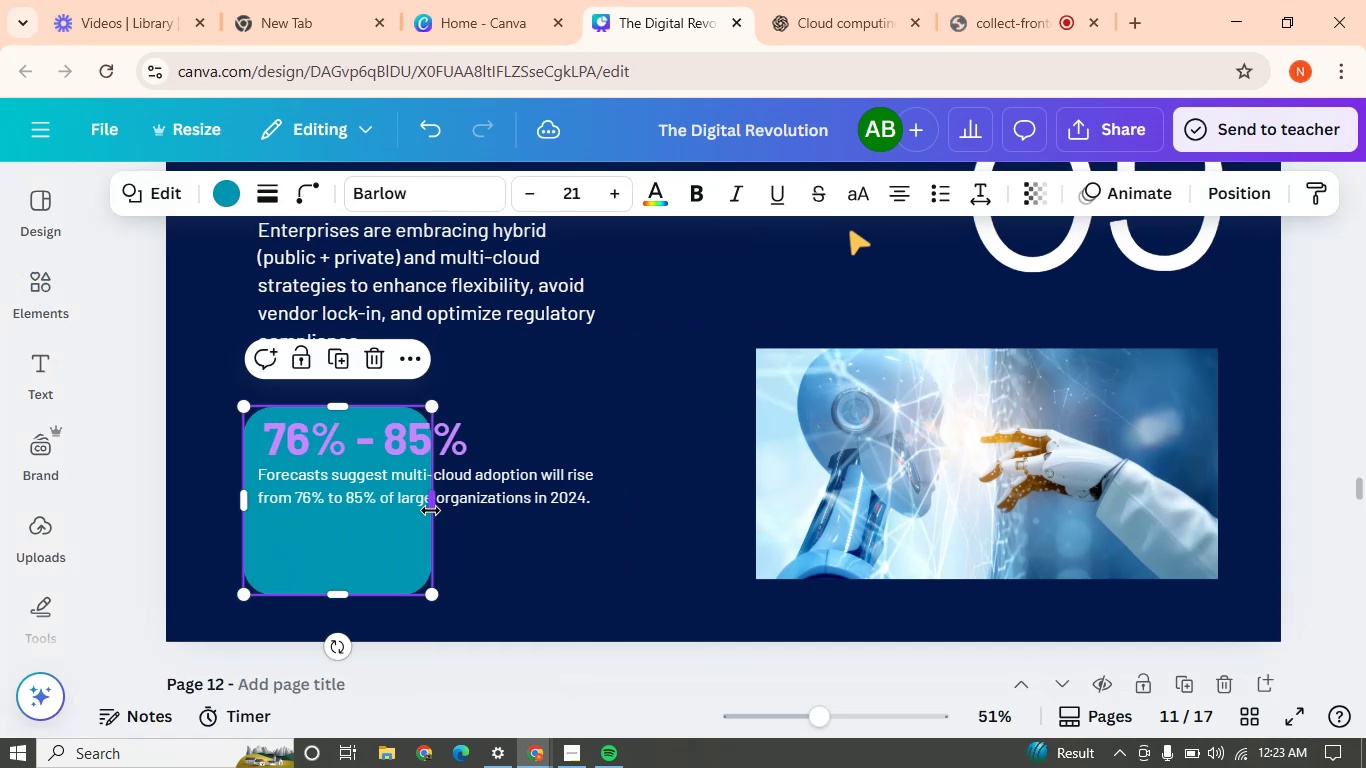 
left_click_drag(start_coordinate=[438, 507], to_coordinate=[632, 487])
 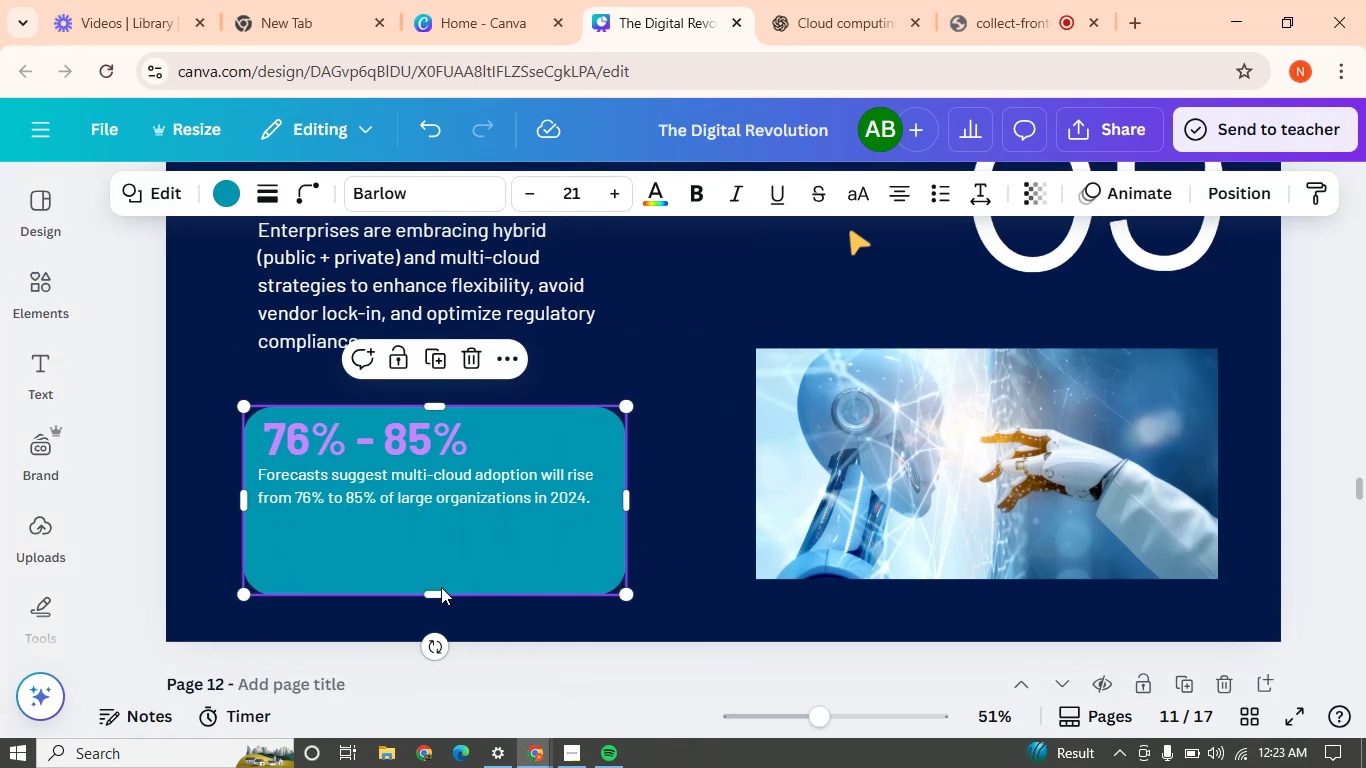 
left_click_drag(start_coordinate=[440, 591], to_coordinate=[436, 524])
 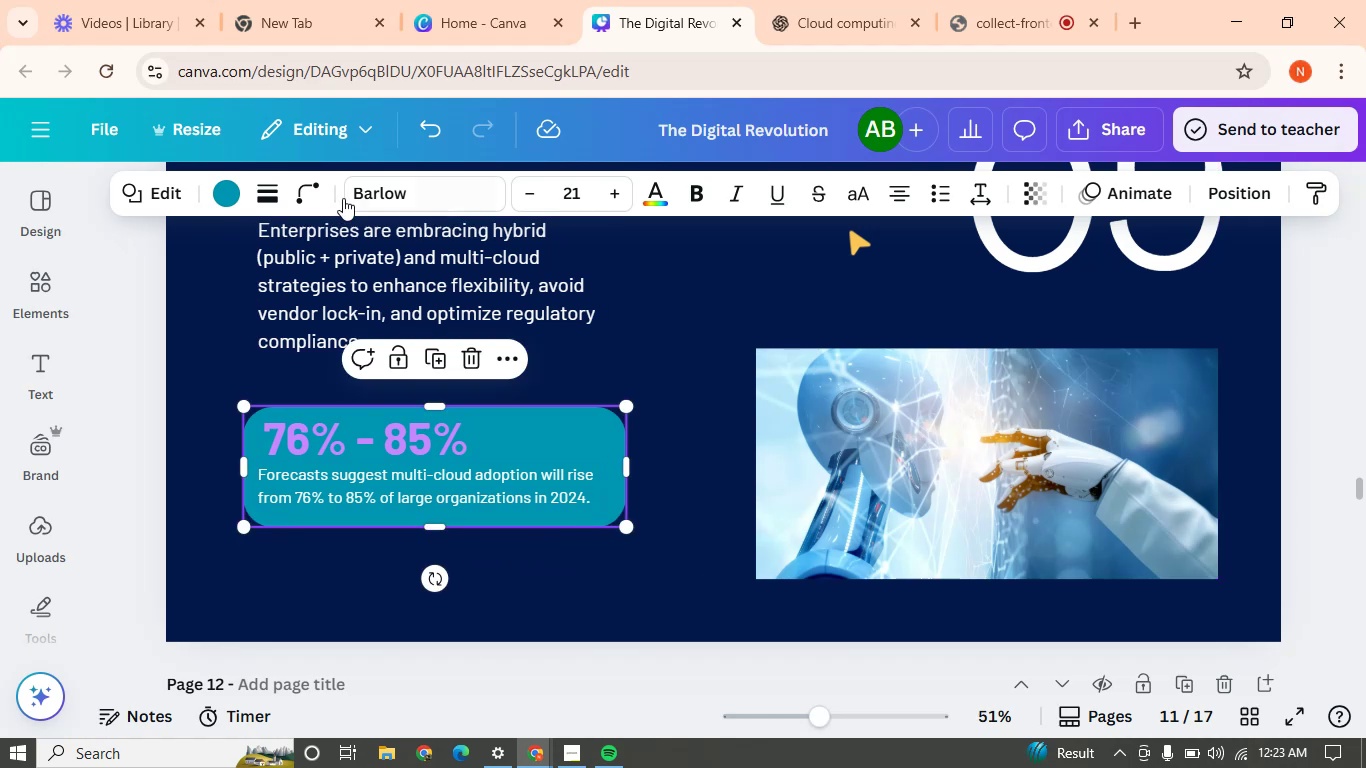 
left_click([316, 193])
 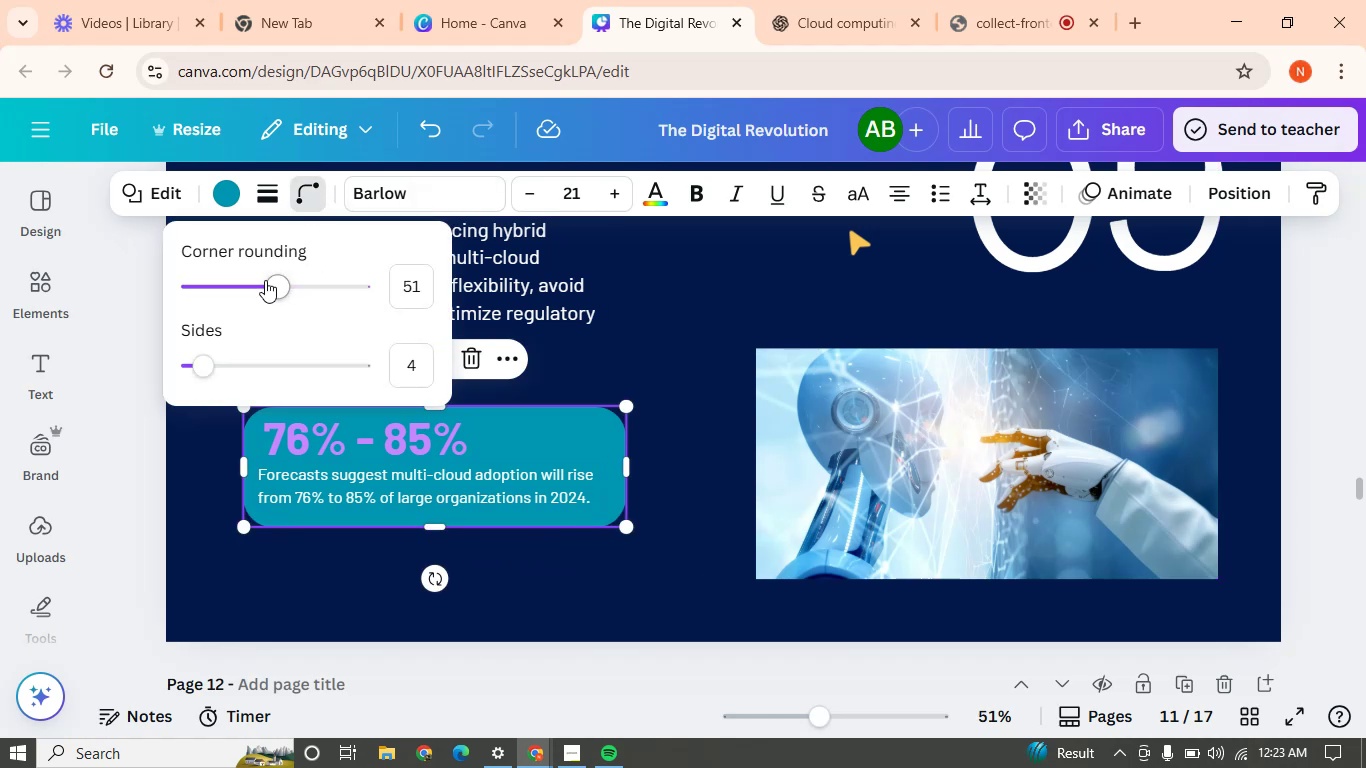 
left_click_drag(start_coordinate=[272, 288], to_coordinate=[222, 305])
 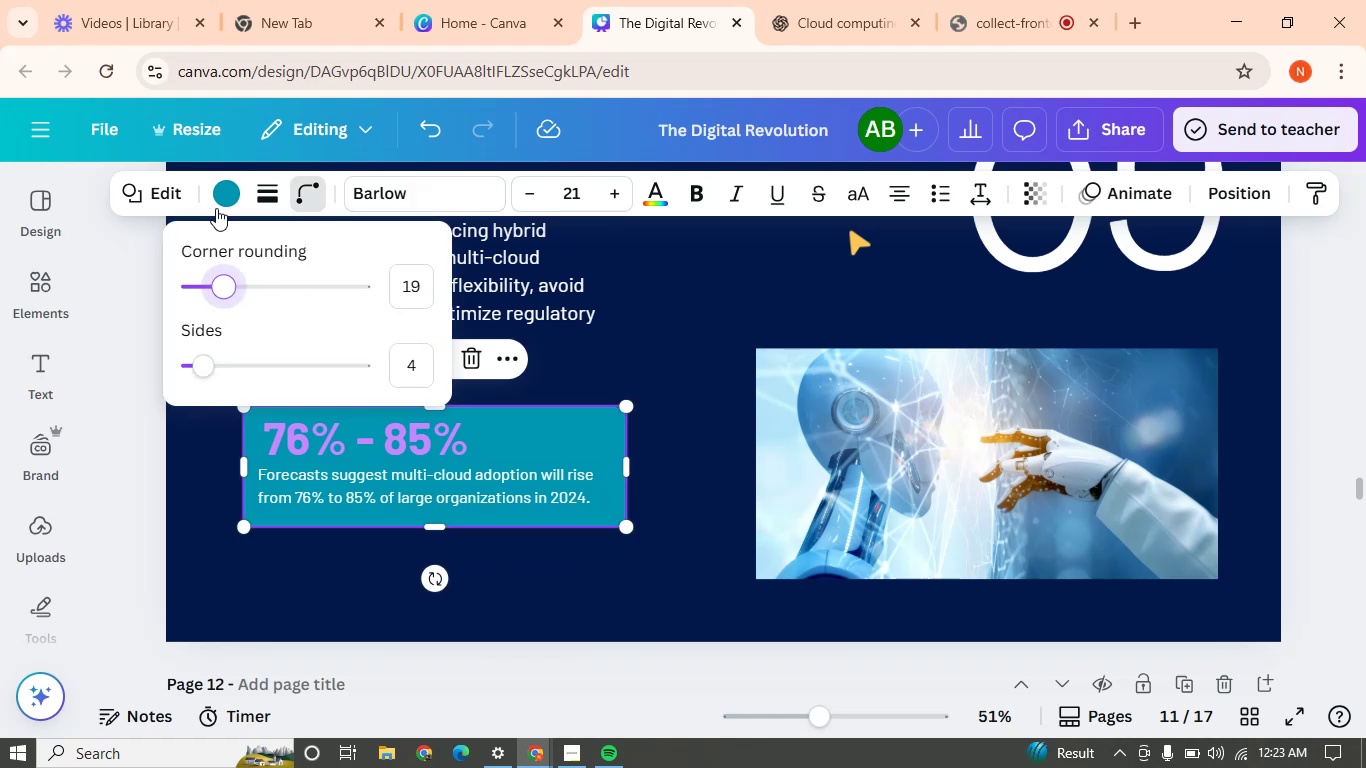 
left_click([223, 199])
 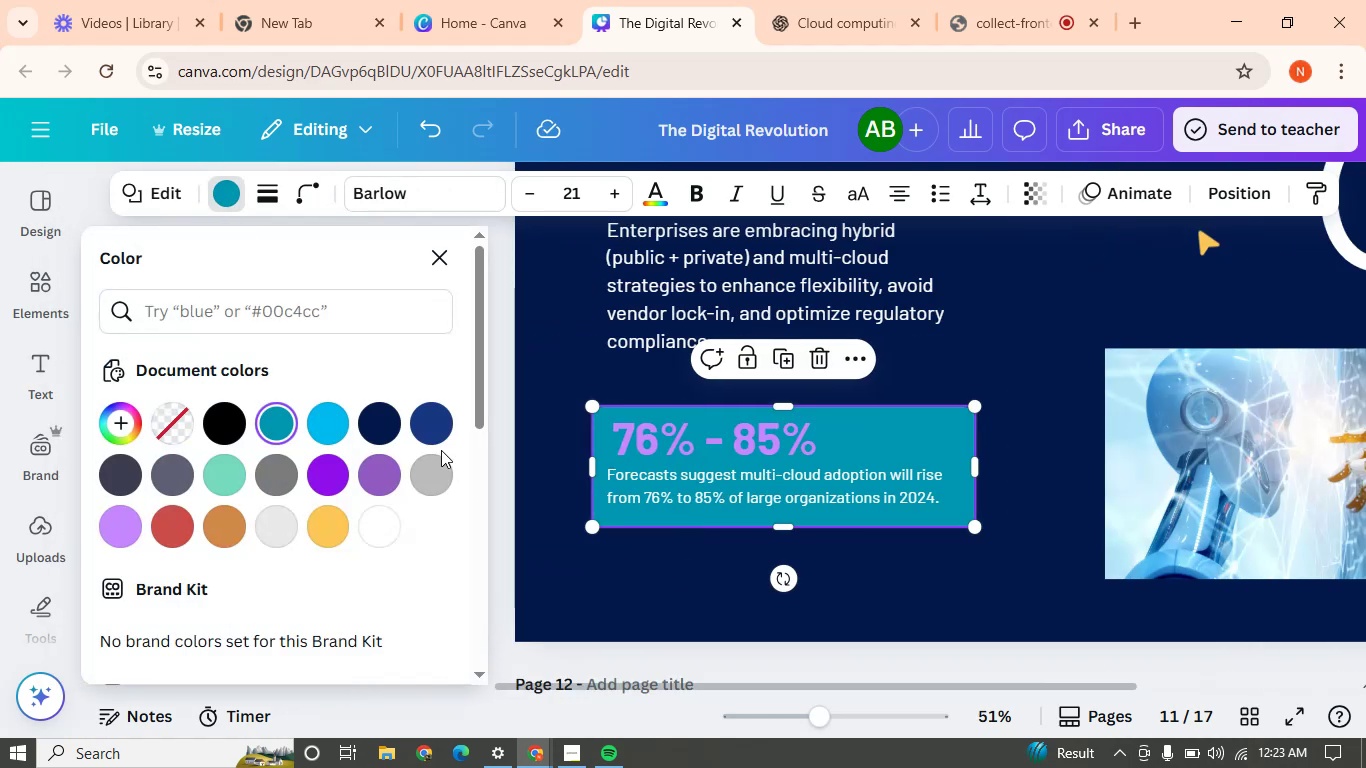 
left_click([437, 421])
 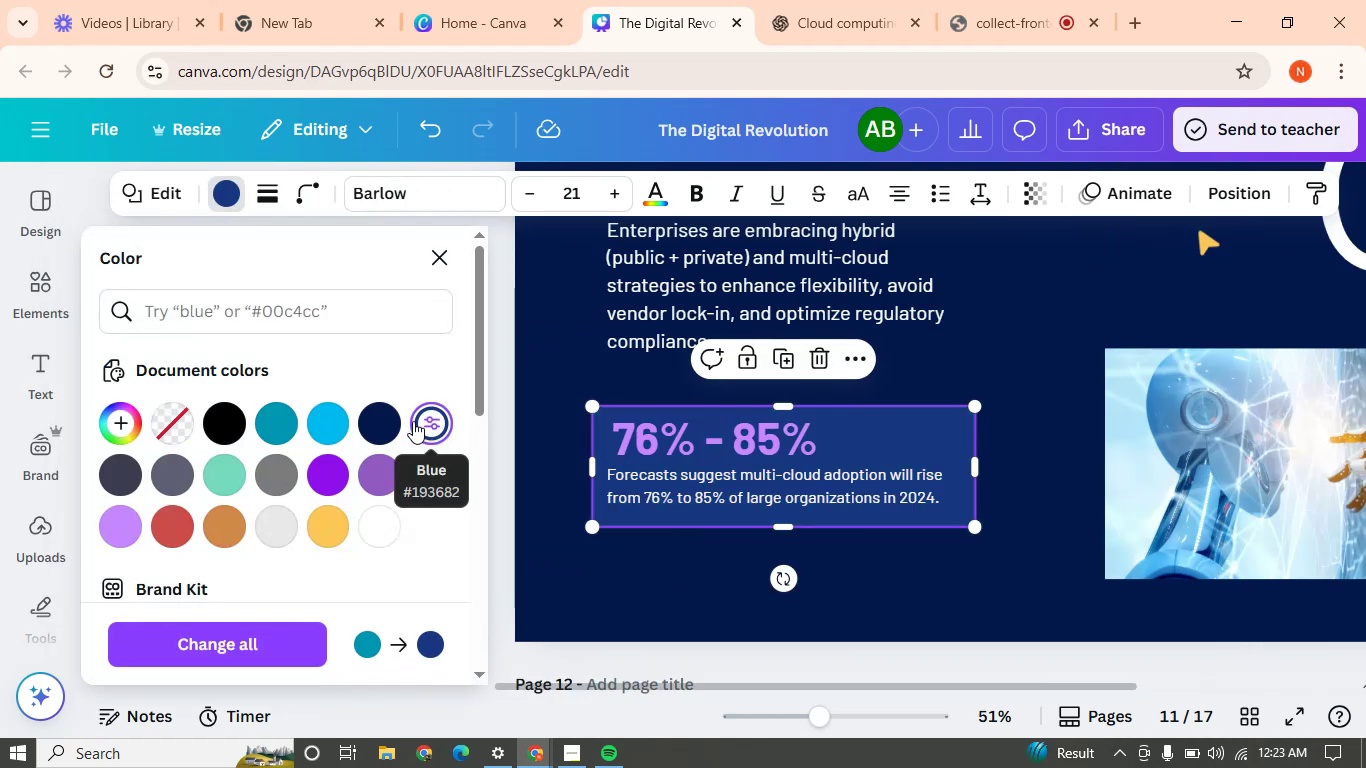 
left_click([404, 421])
 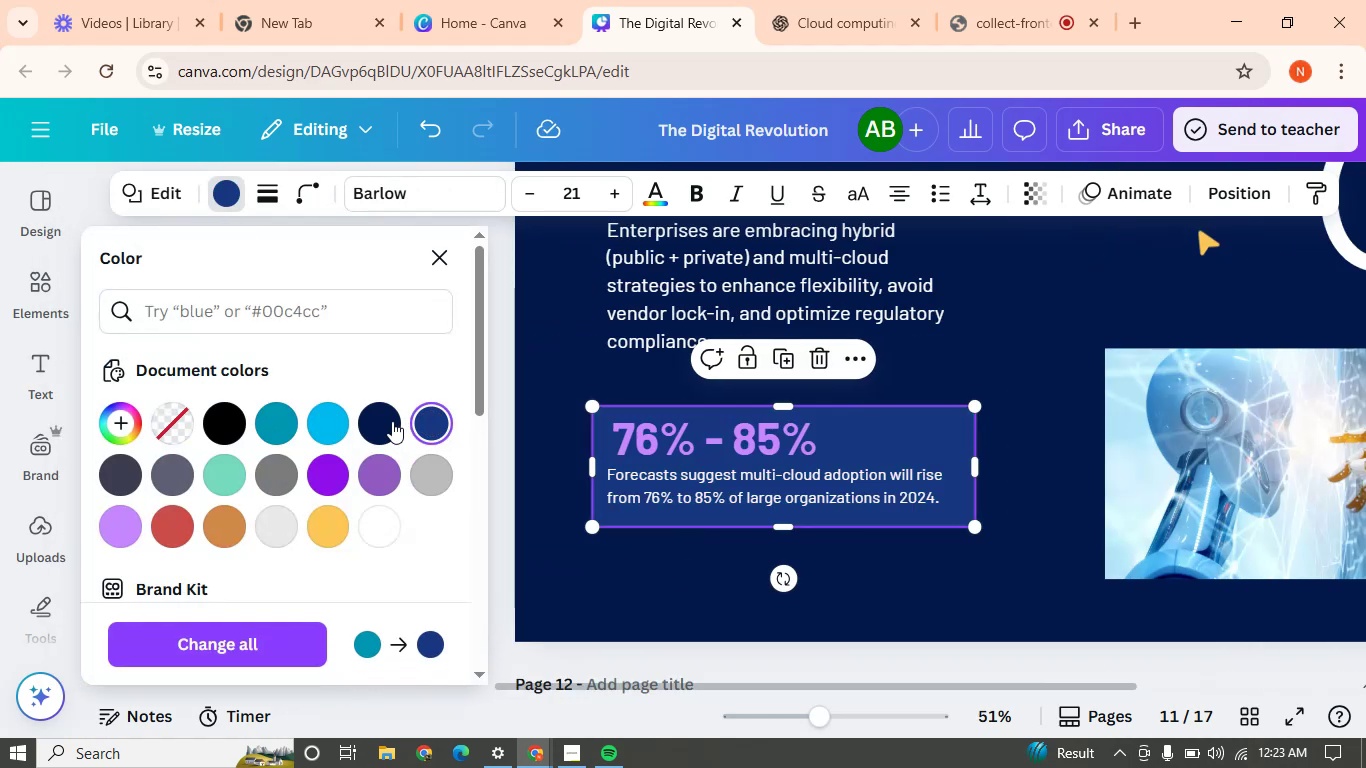 
left_click([388, 422])
 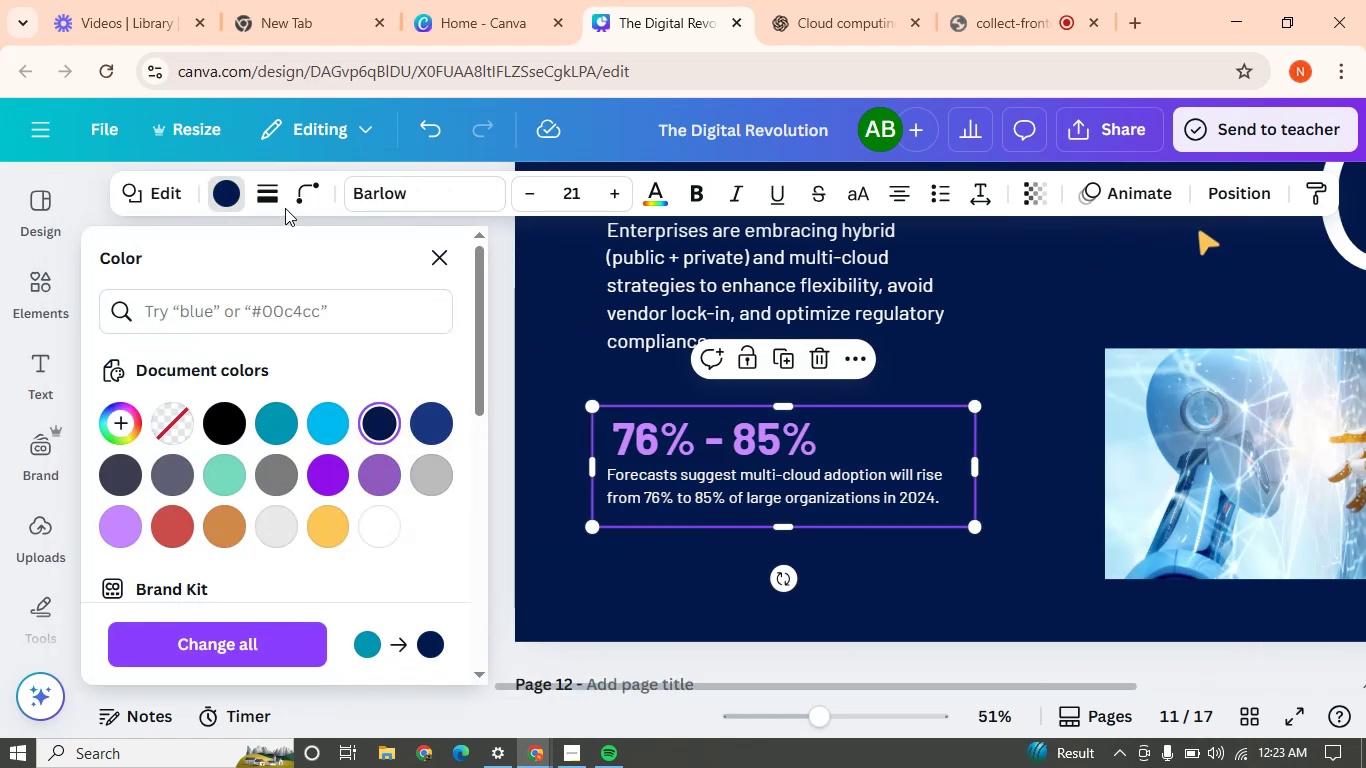 
left_click([273, 199])
 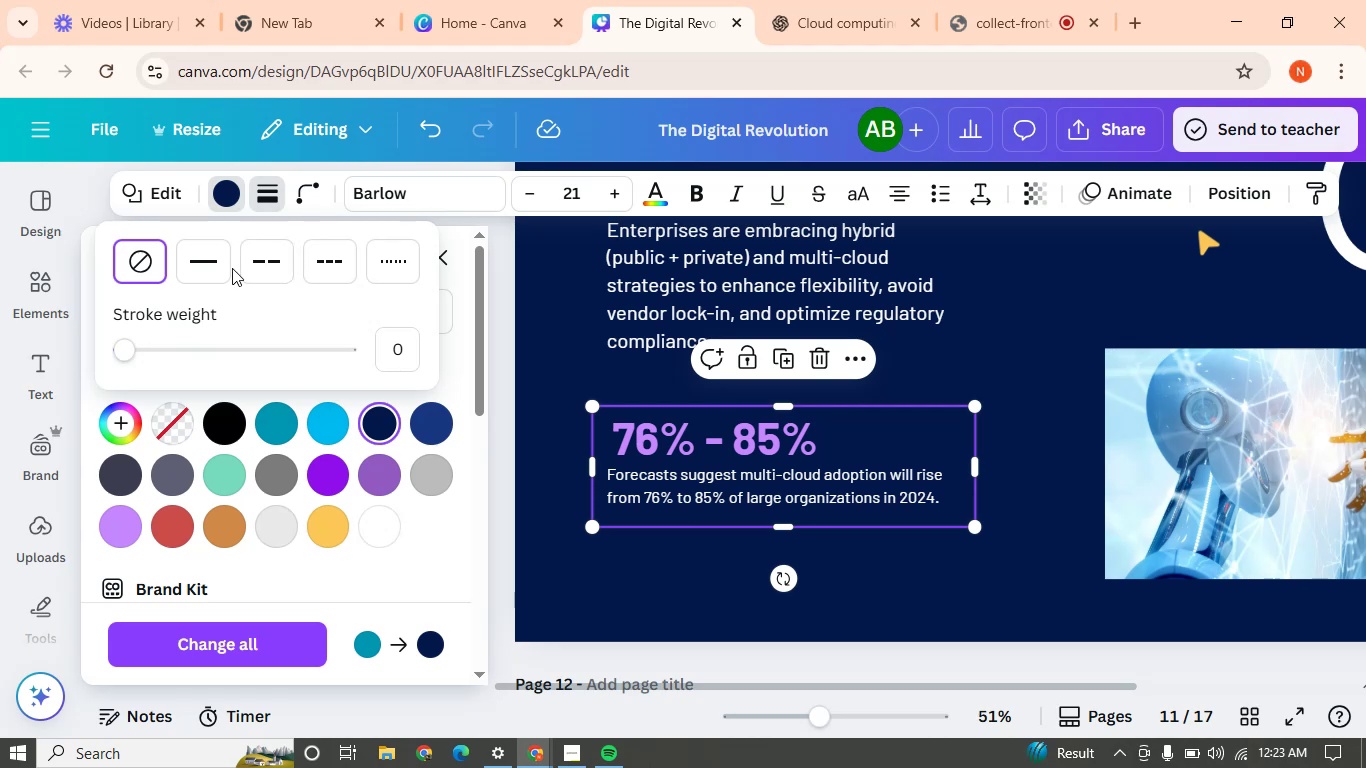 
left_click([207, 271])
 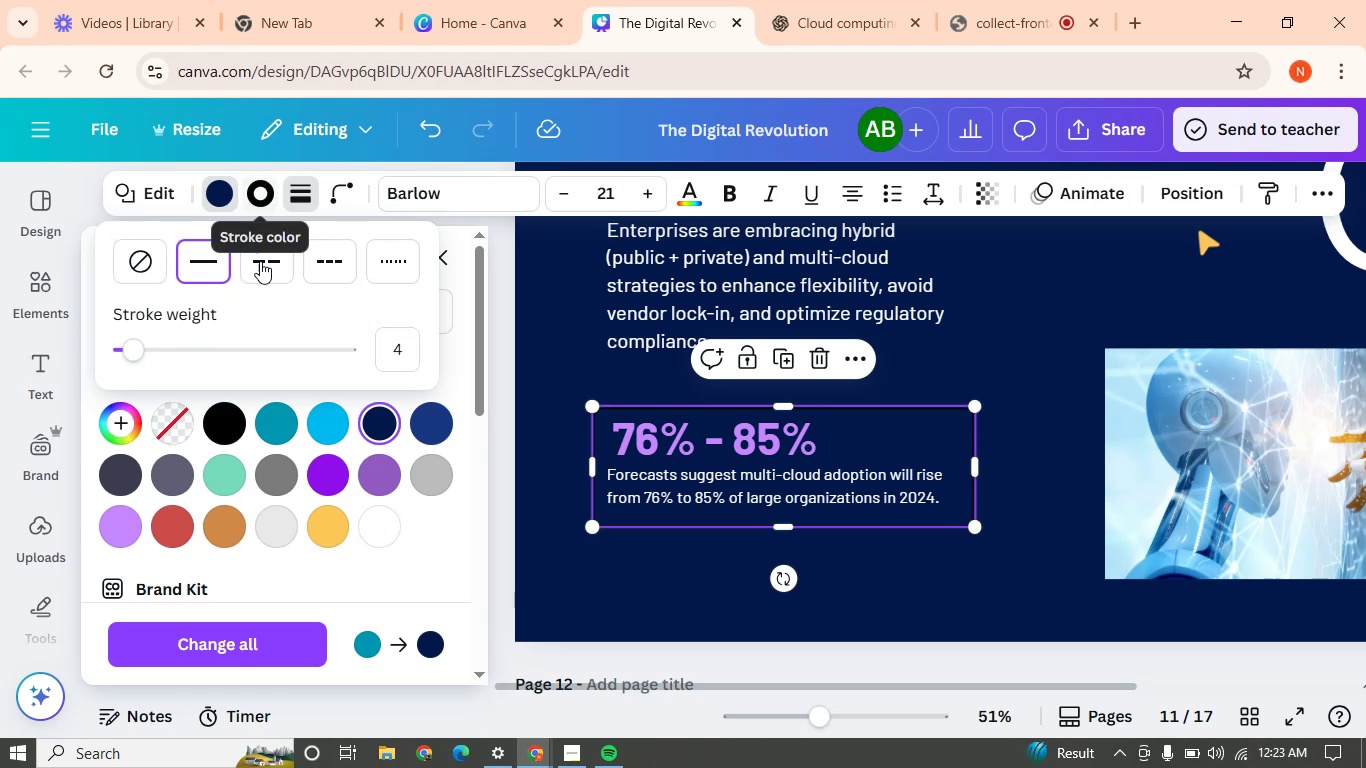 
left_click_drag(start_coordinate=[154, 346], to_coordinate=[148, 345])
 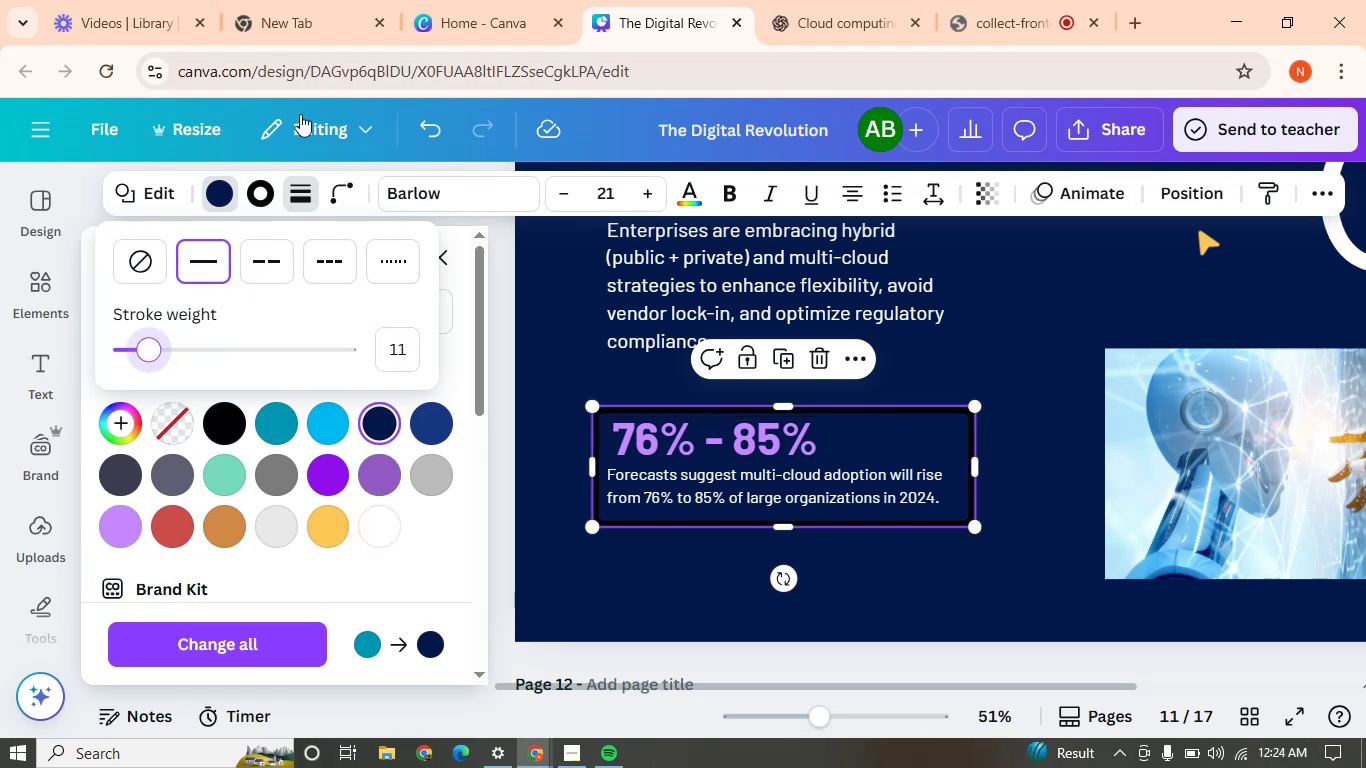 
left_click([263, 192])
 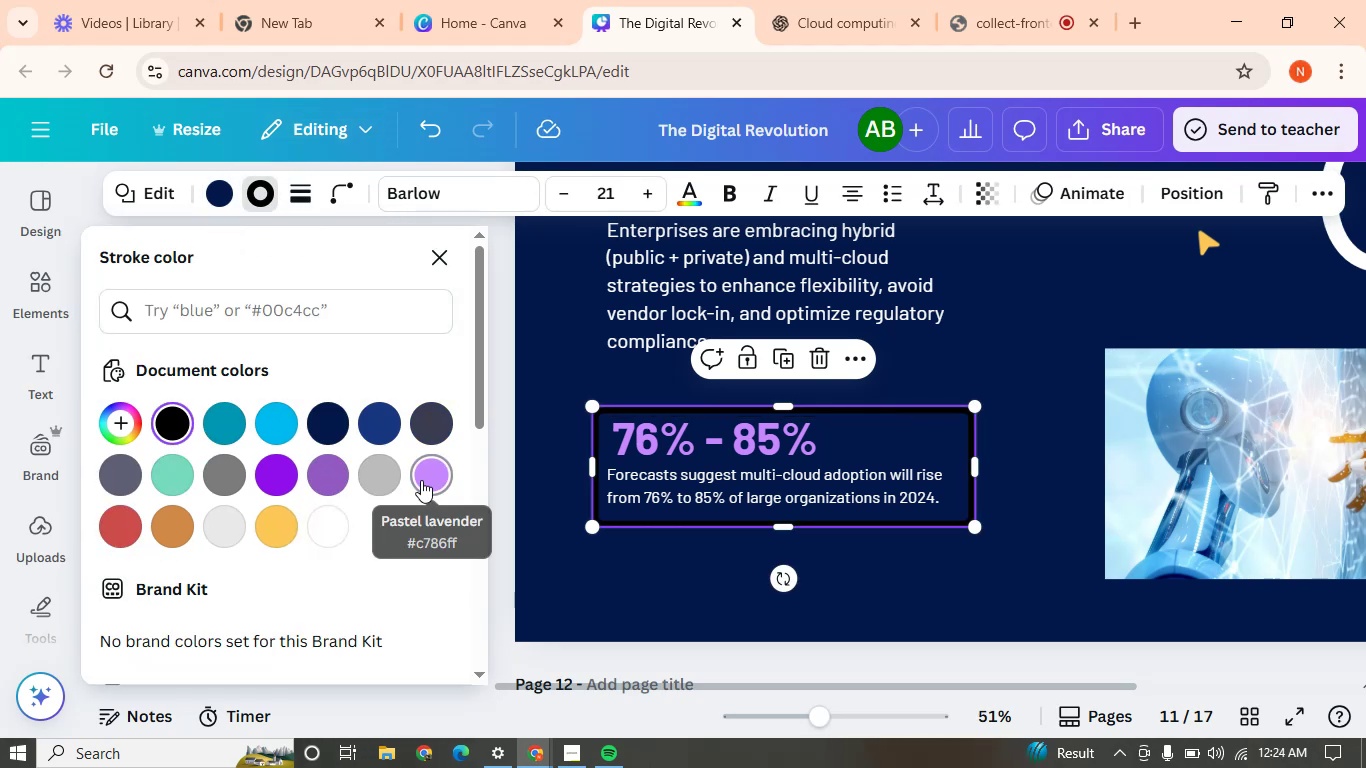 
left_click([421, 480])
 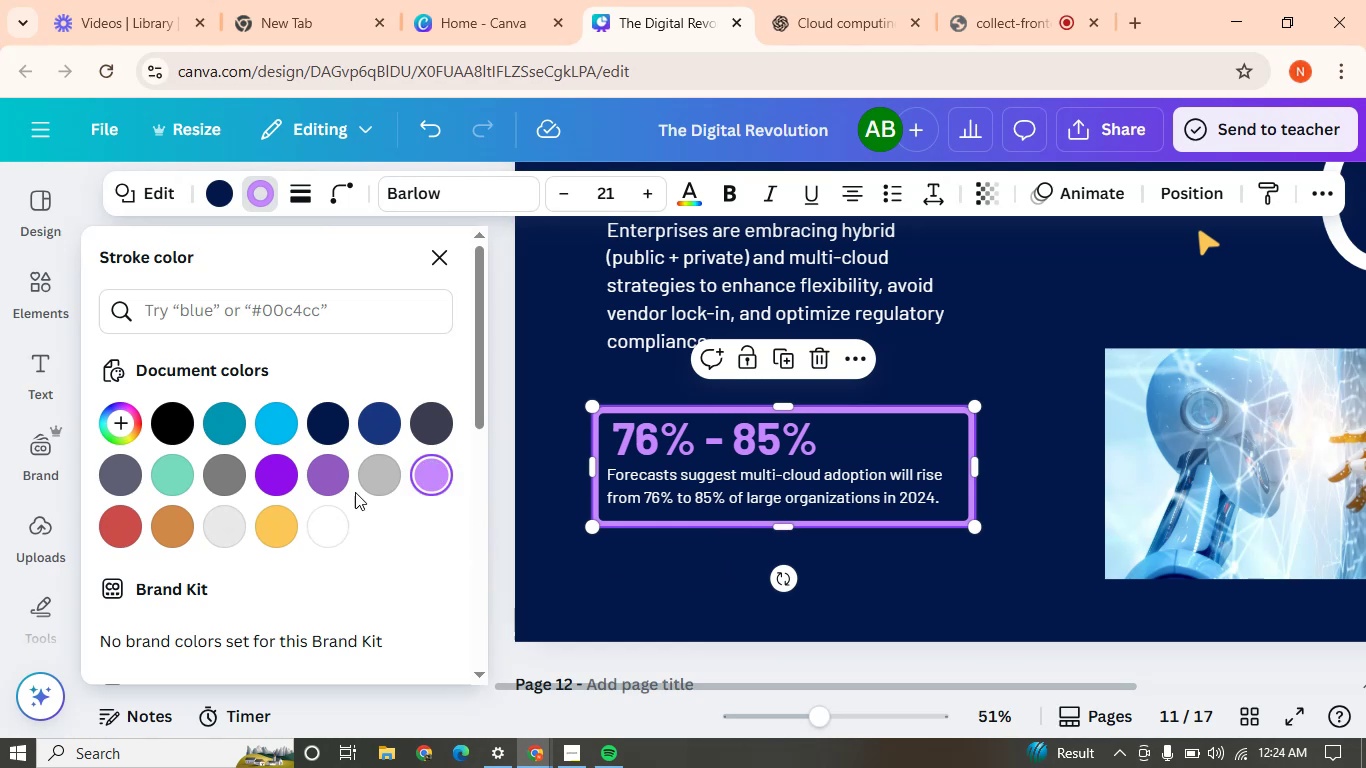 
left_click([376, 472])
 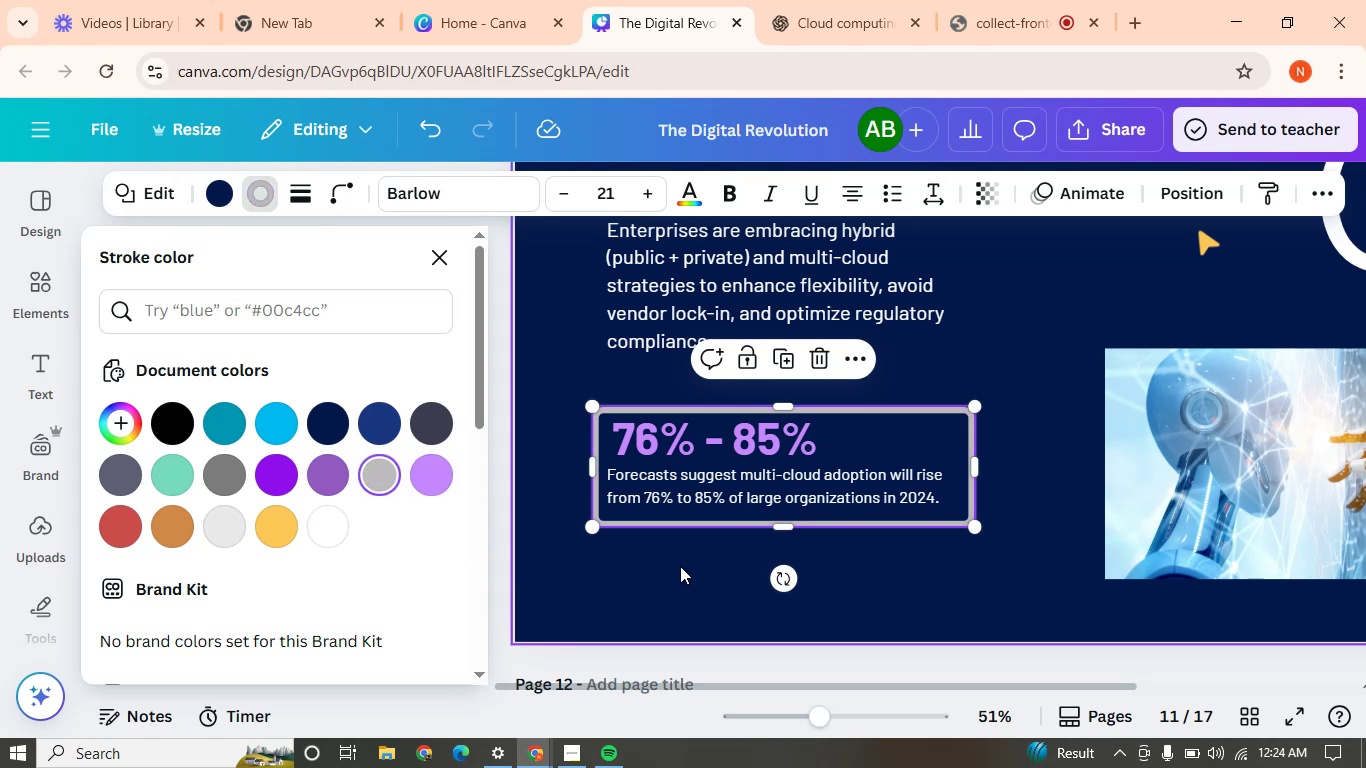 
left_click([680, 566])
 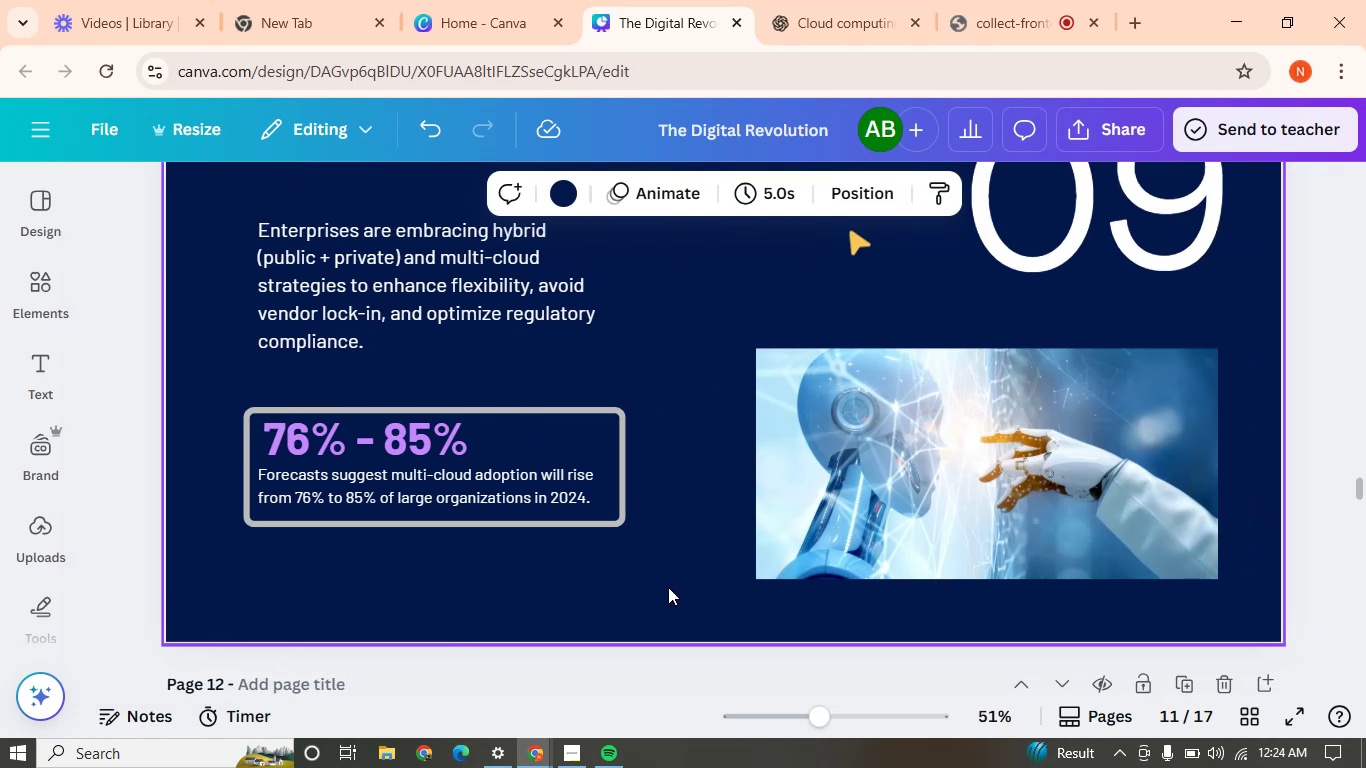 
left_click([668, 587])
 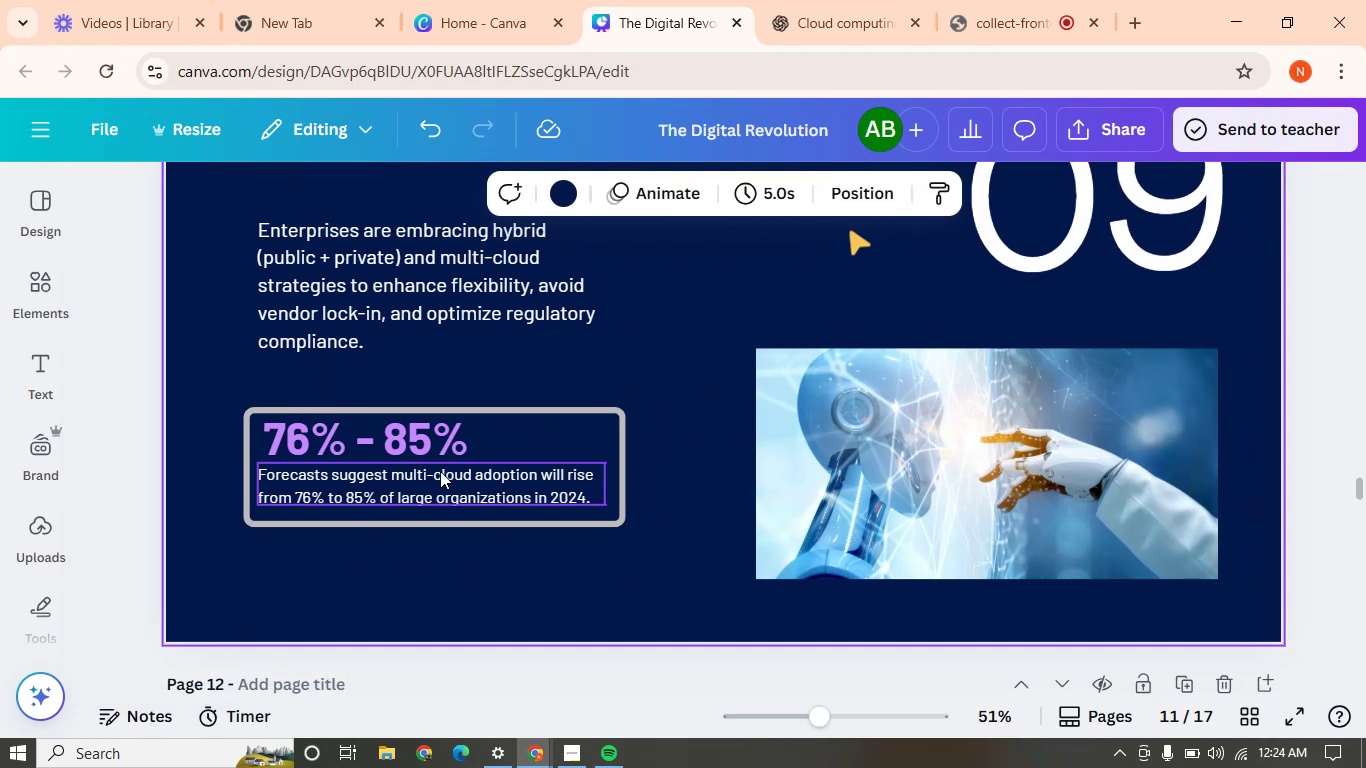 
left_click([394, 443])
 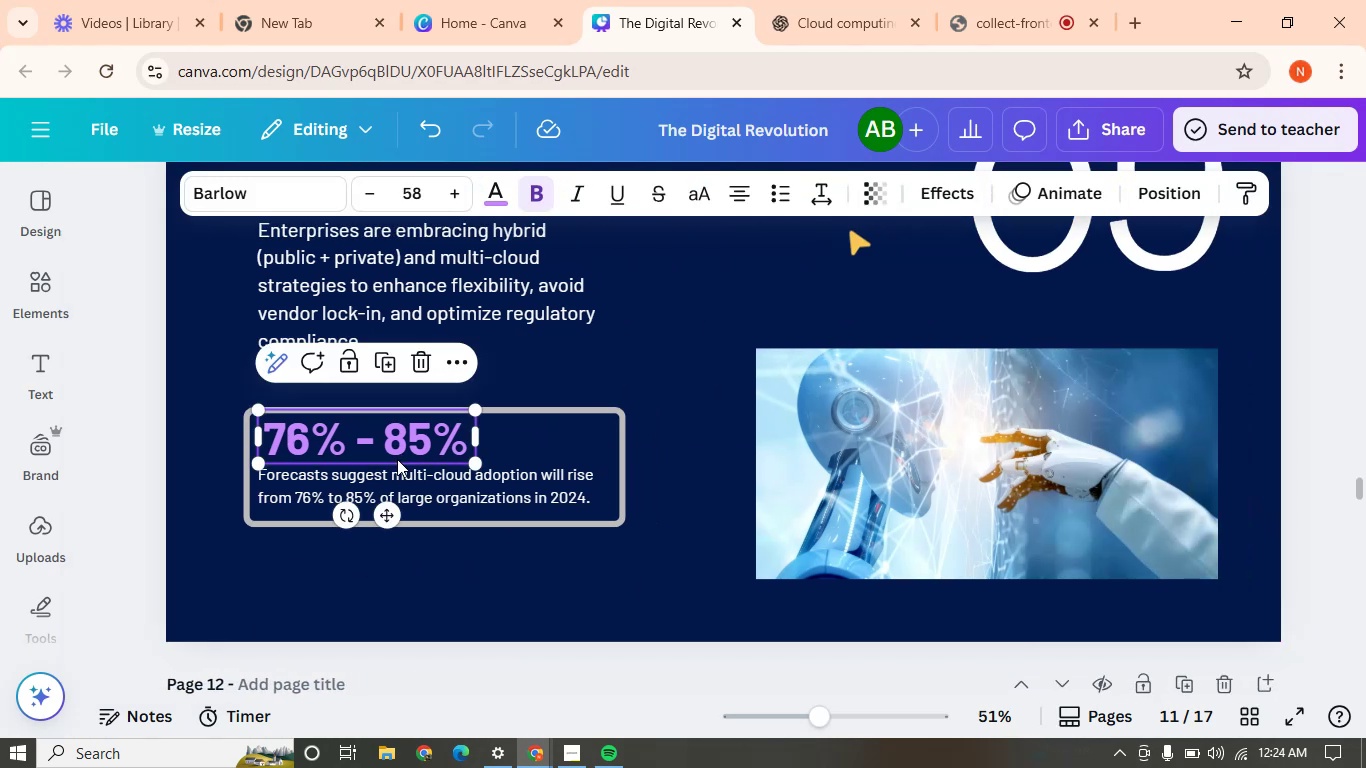 
hold_key(key=ShiftLeft, duration=0.63)
left_click([409, 477])
 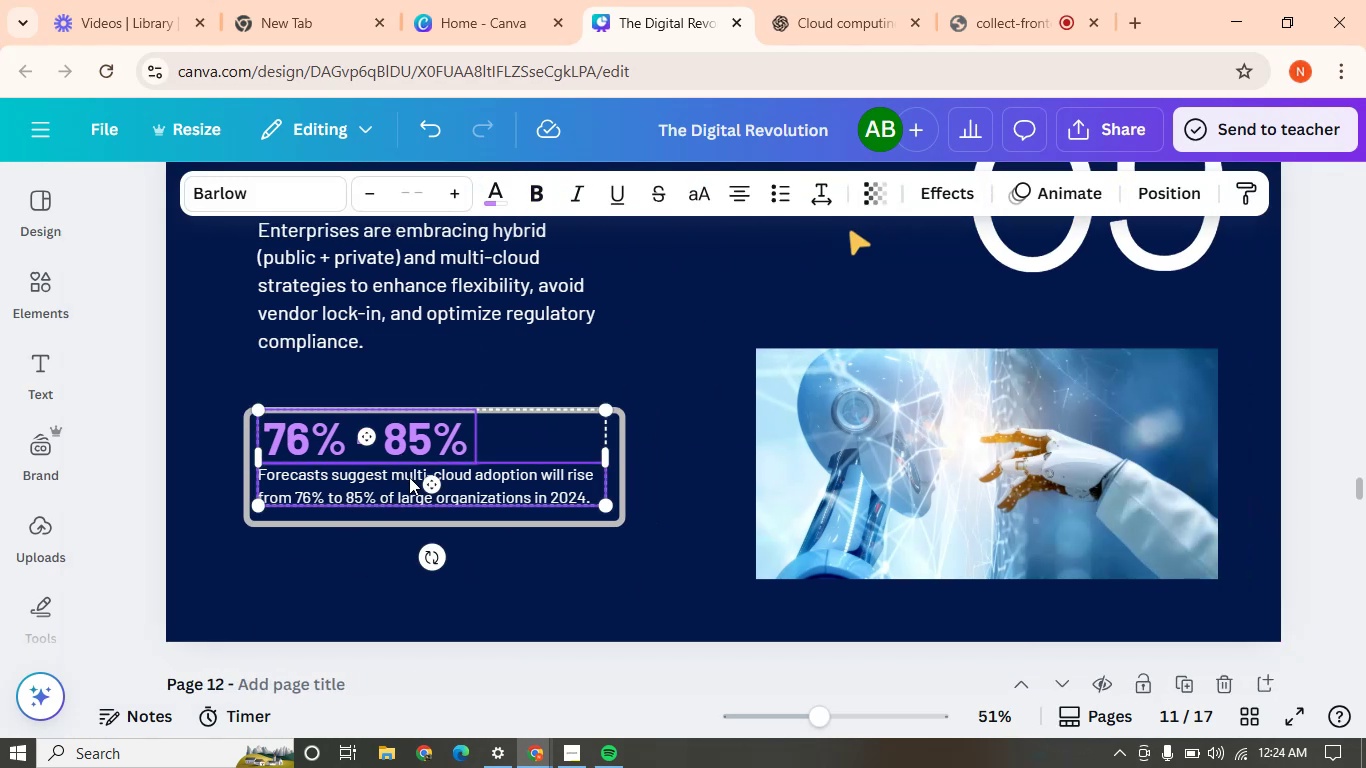 
left_click_drag(start_coordinate=[409, 477], to_coordinate=[410, 484])
 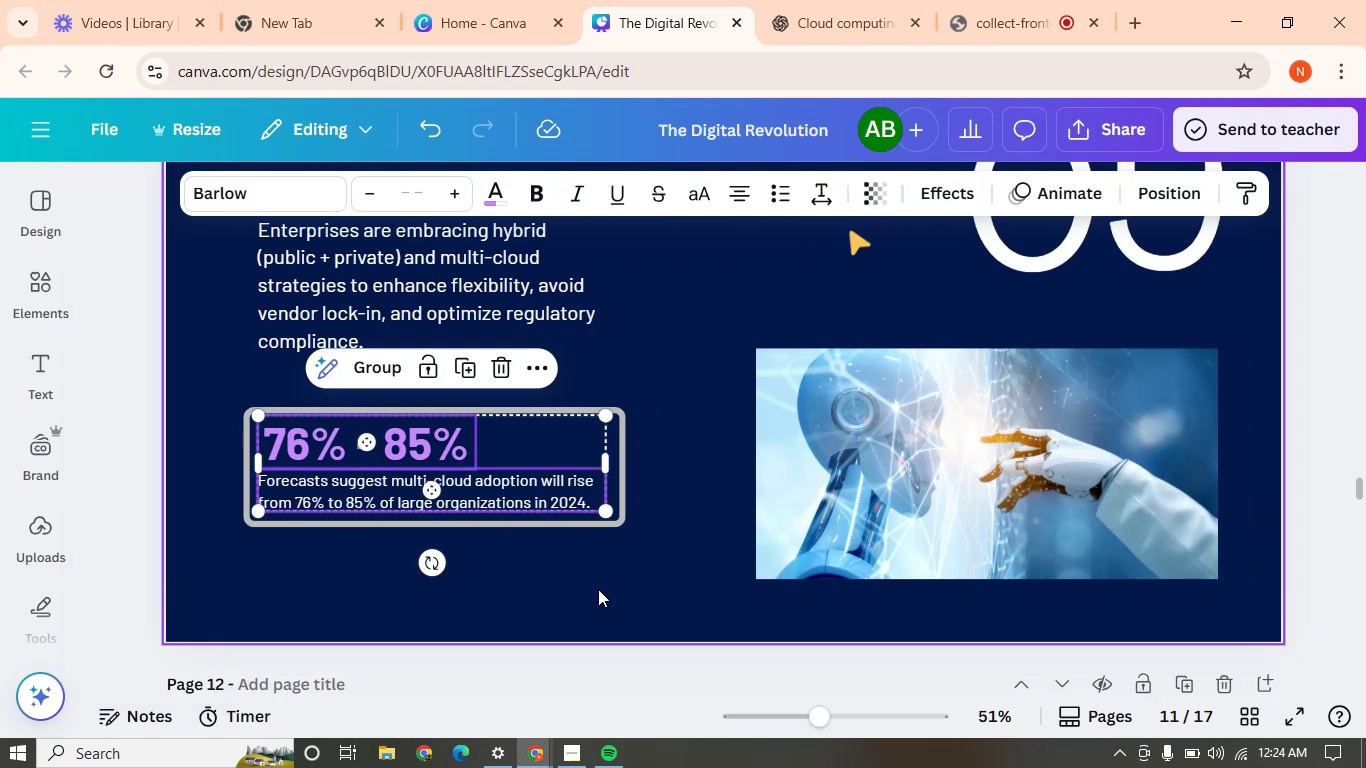 
left_click([598, 589])
 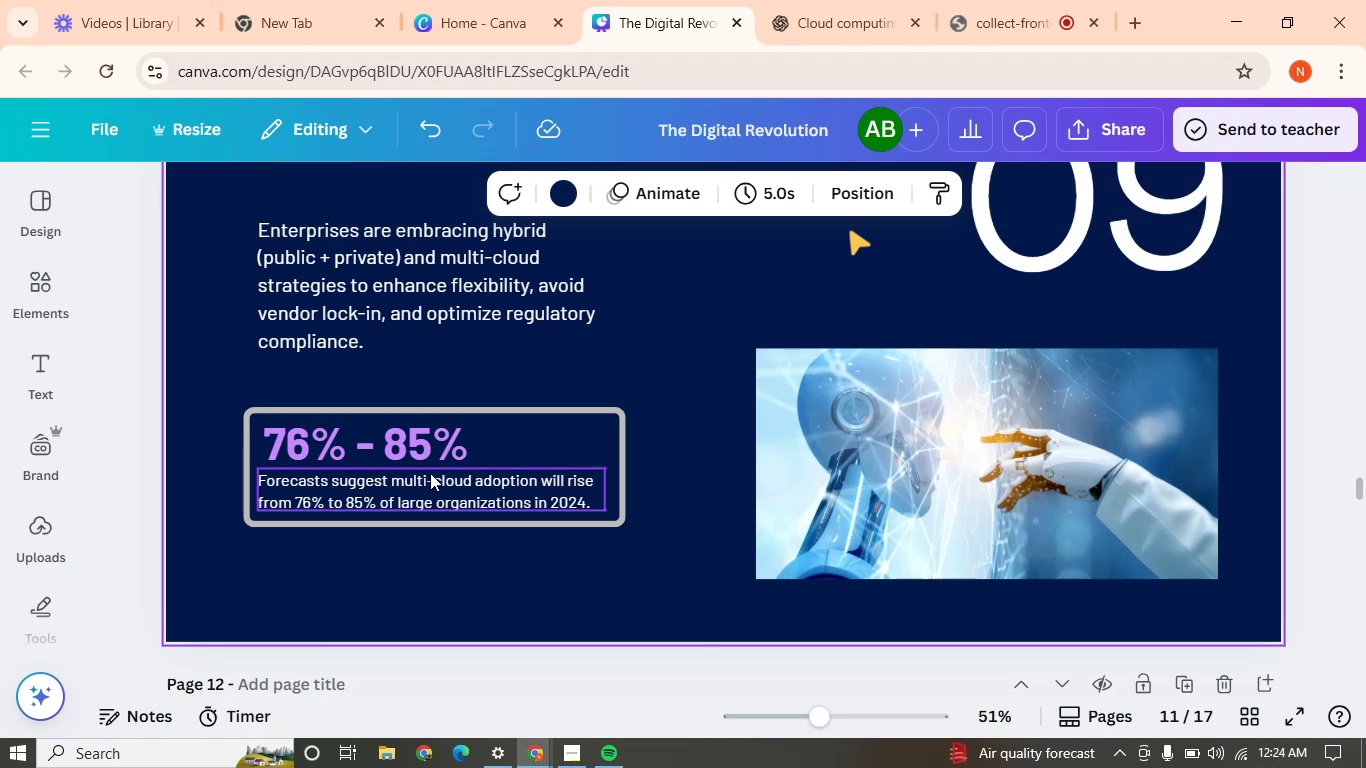 
left_click([421, 450])
 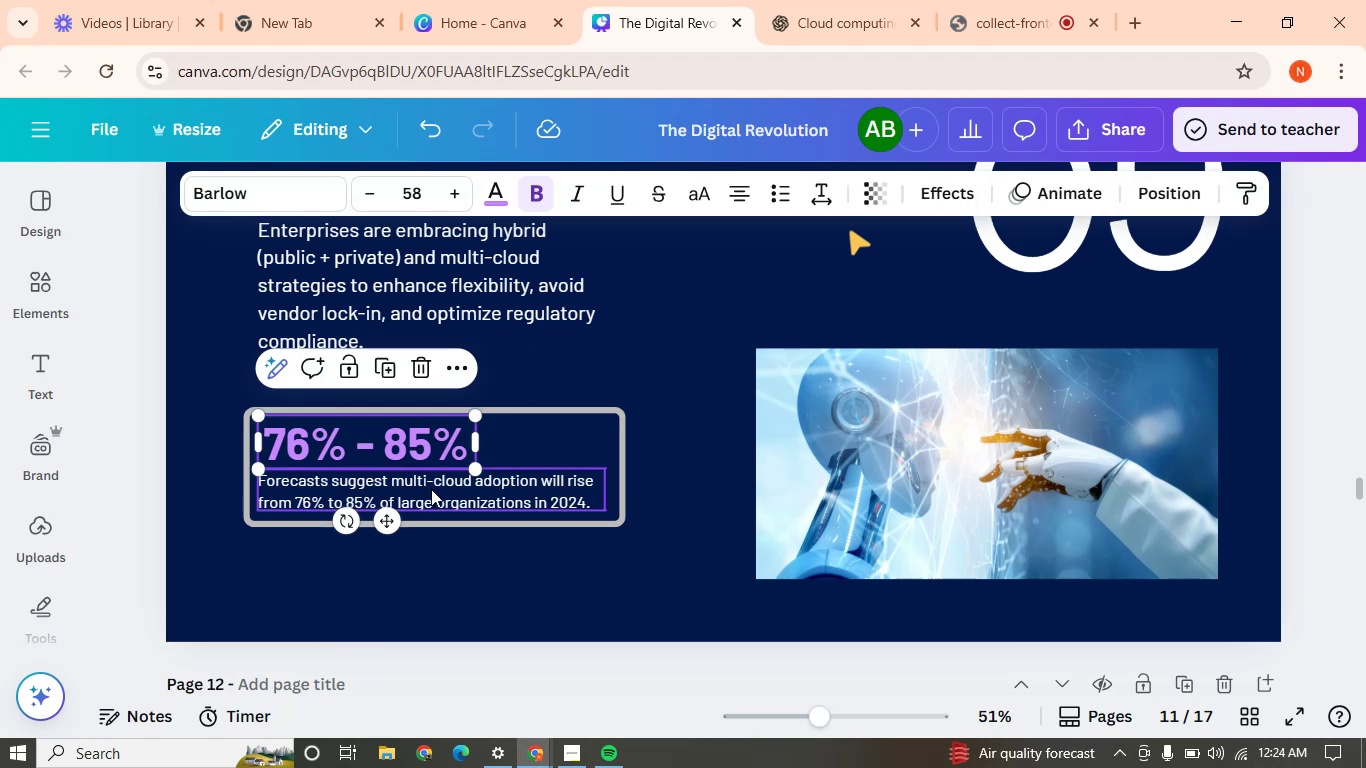 
hold_key(key=ShiftLeft, duration=0.58)
left_click([431, 489])
 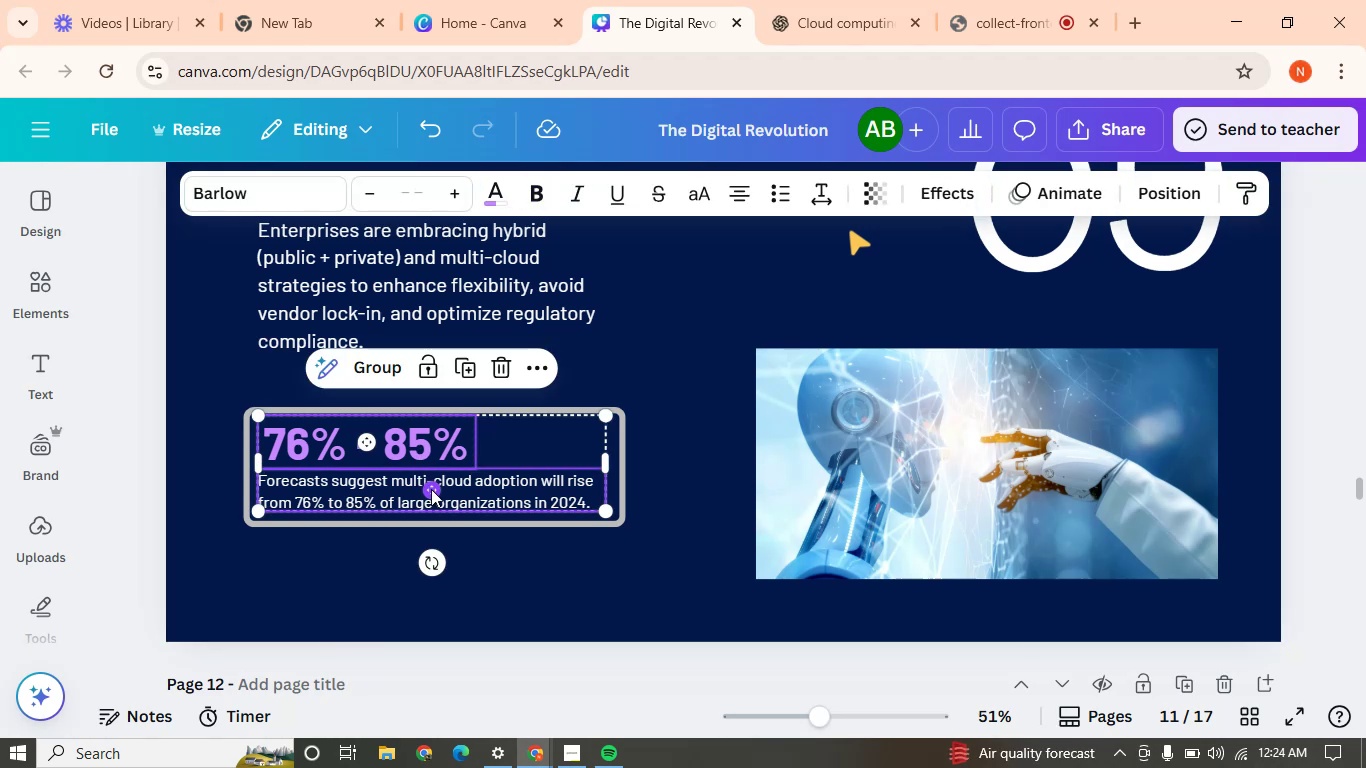 
key(ArrowDown)
 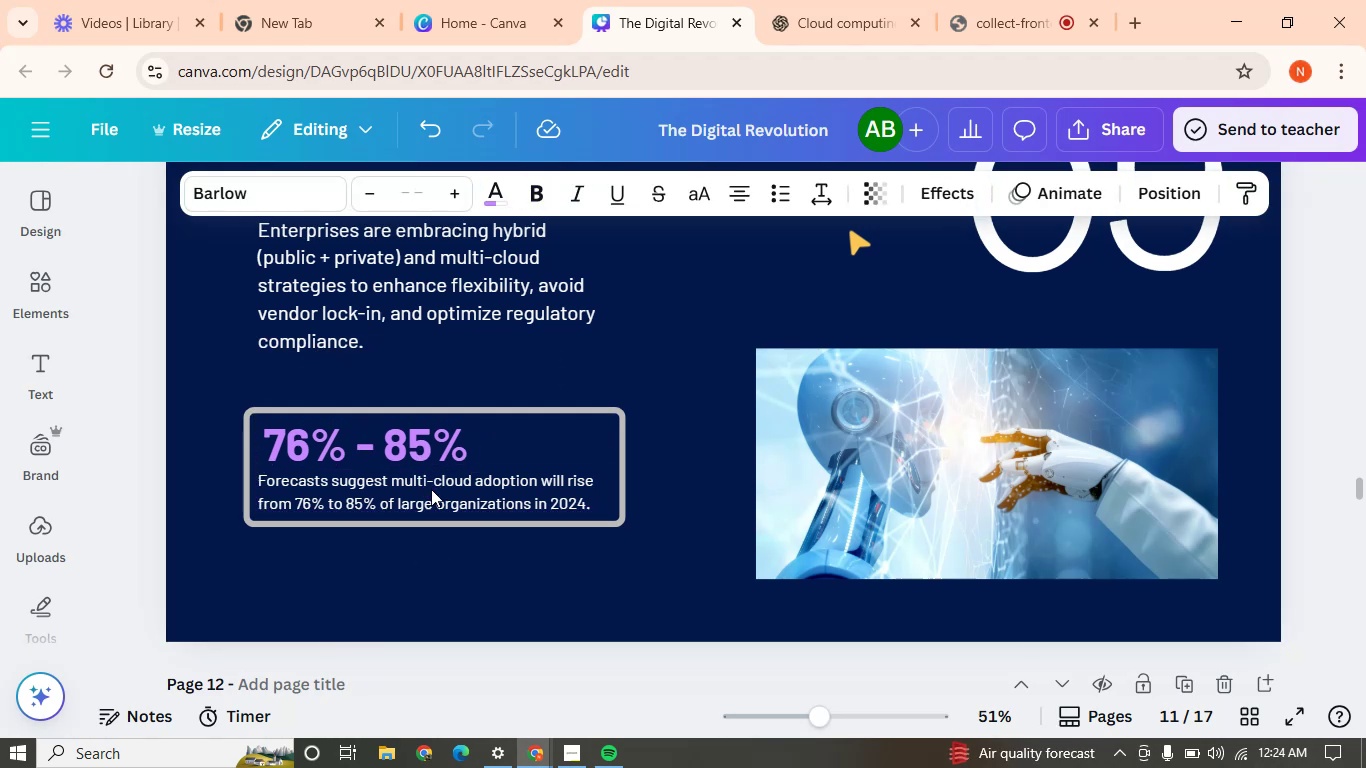 
key(ArrowDown)
 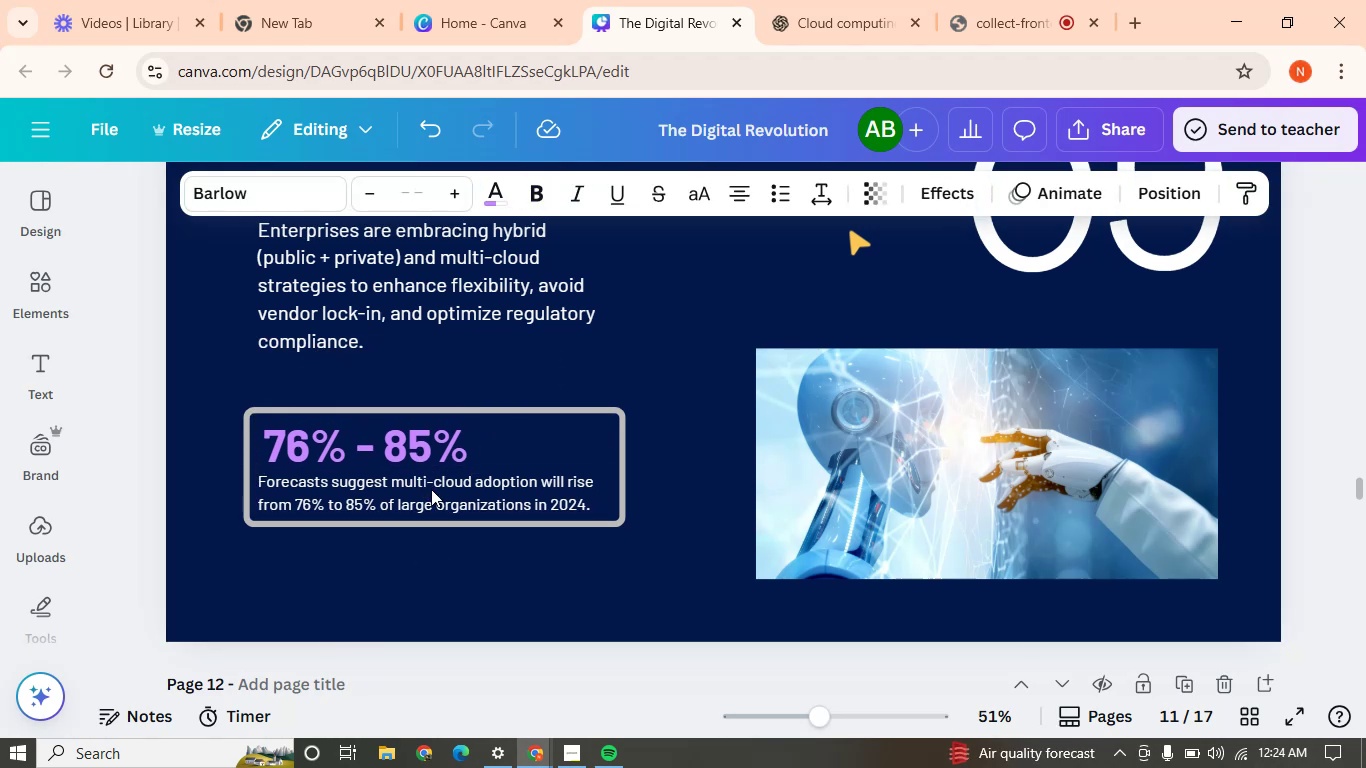 
key(ArrowDown)
 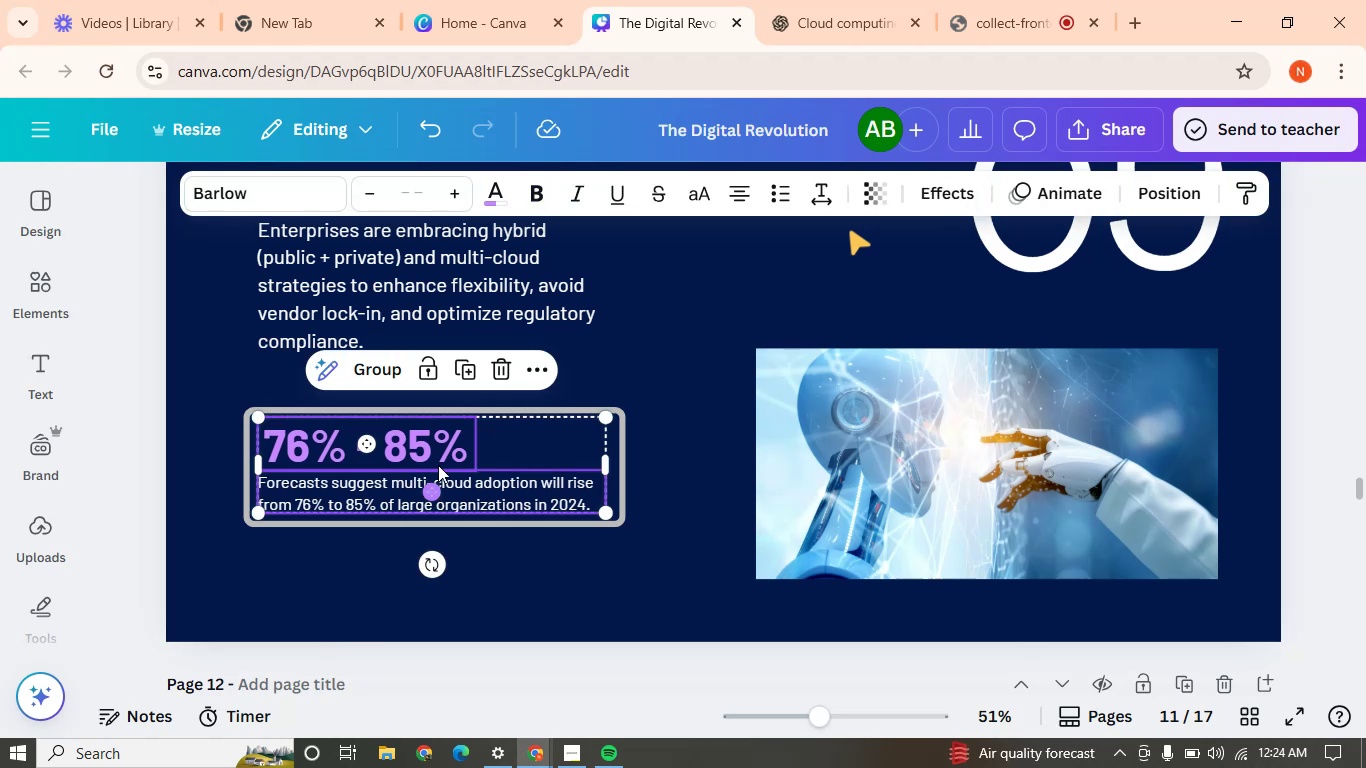 
left_click([570, 579])
 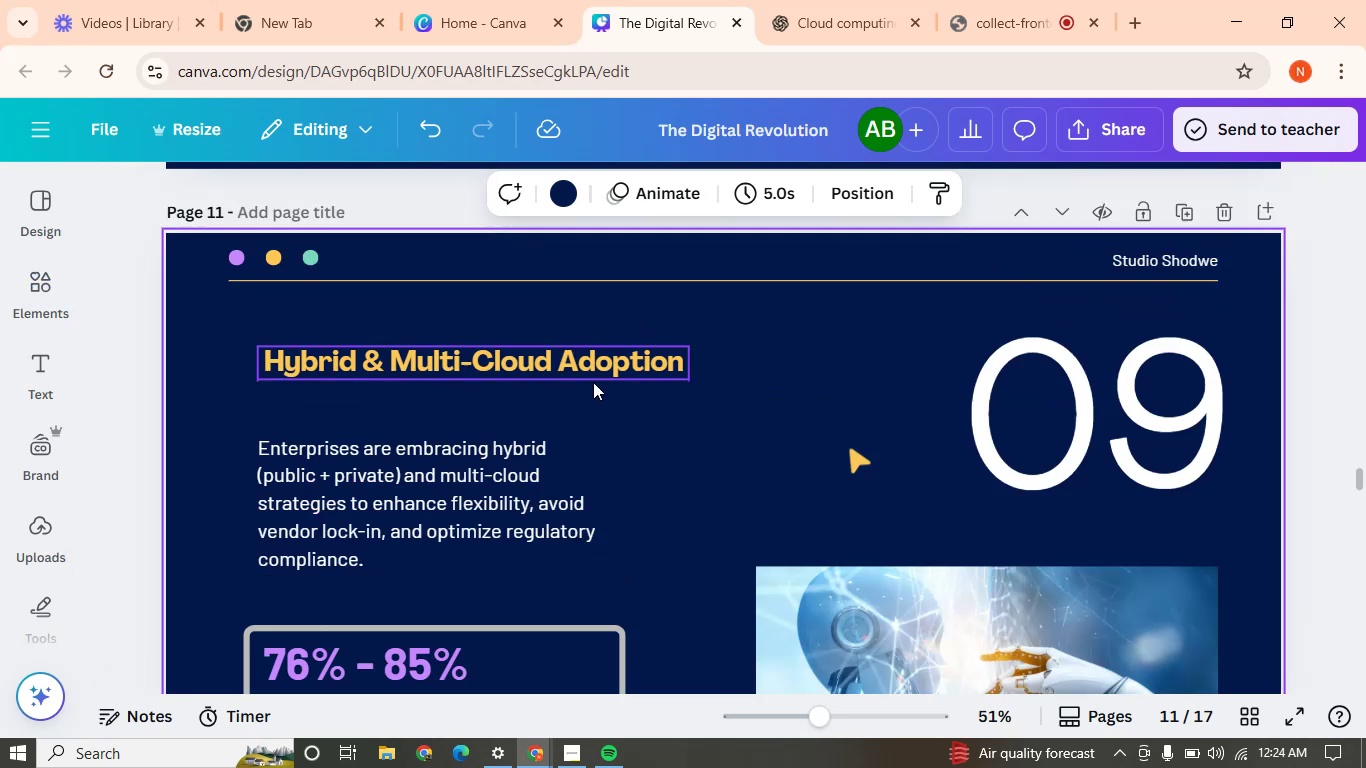 
wait(14.17)
 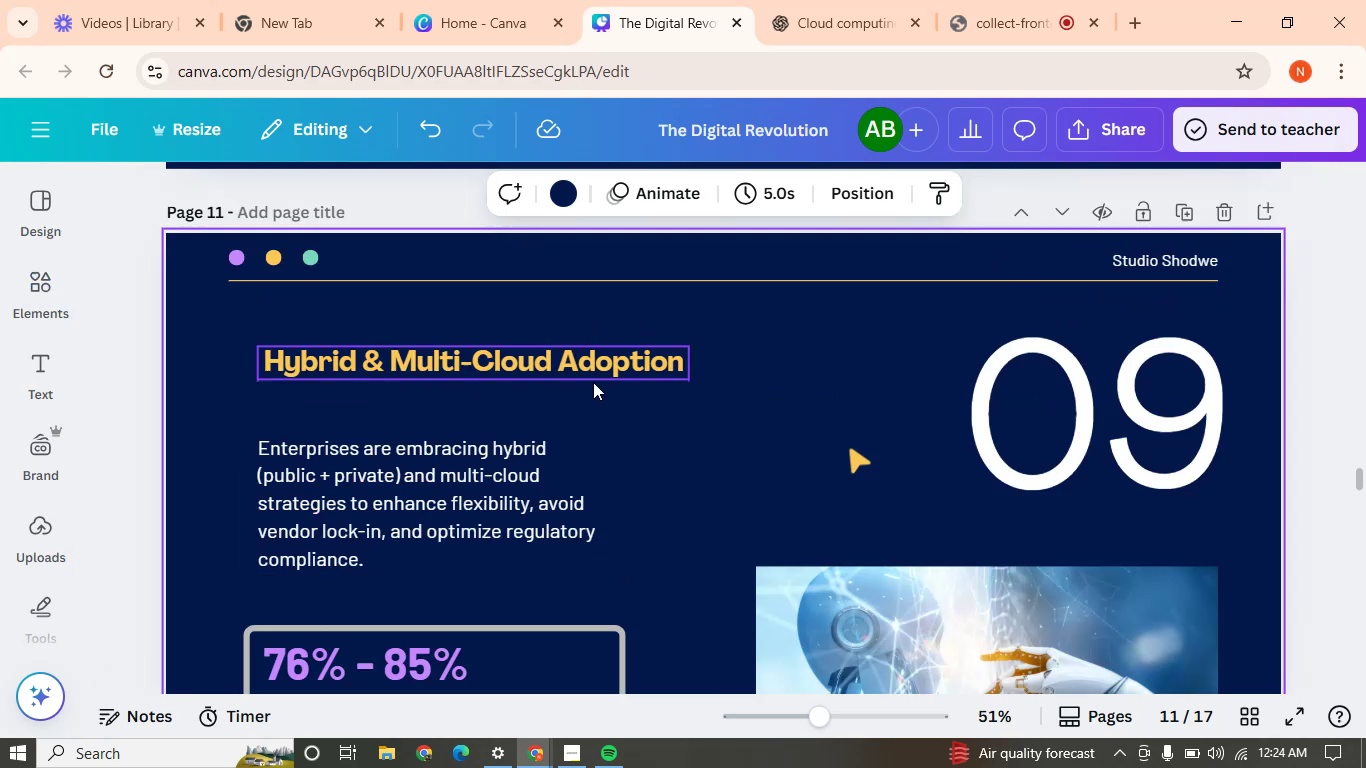 
left_click([49, 284])
 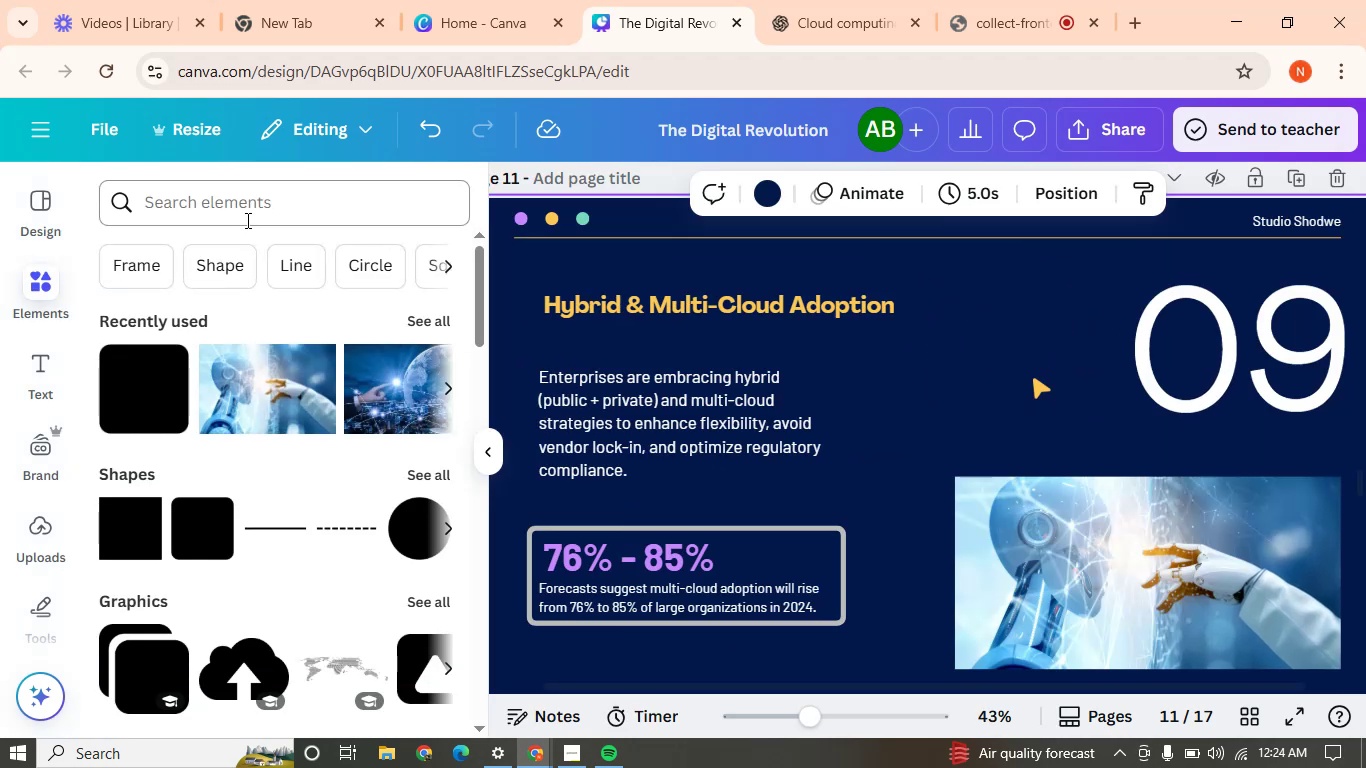 
left_click([263, 212])
 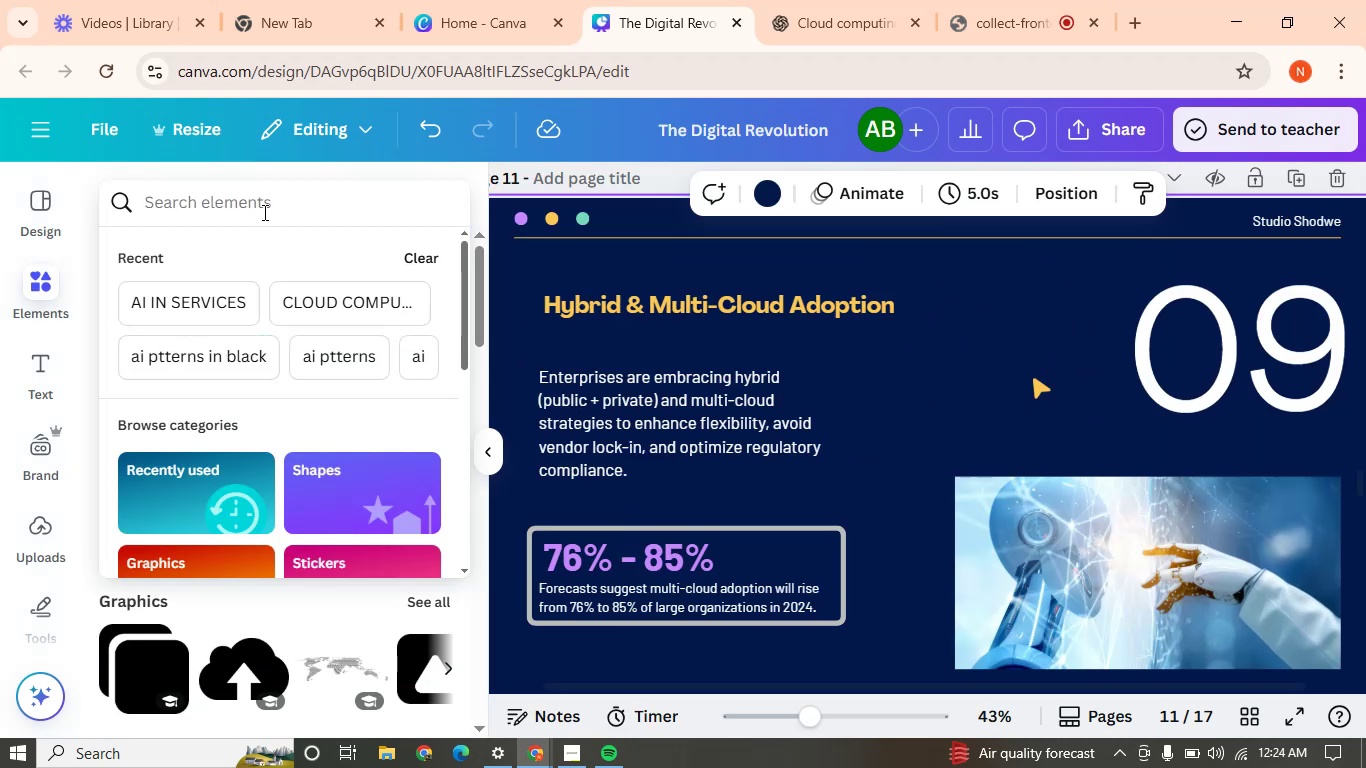 
type(coud strategies)
 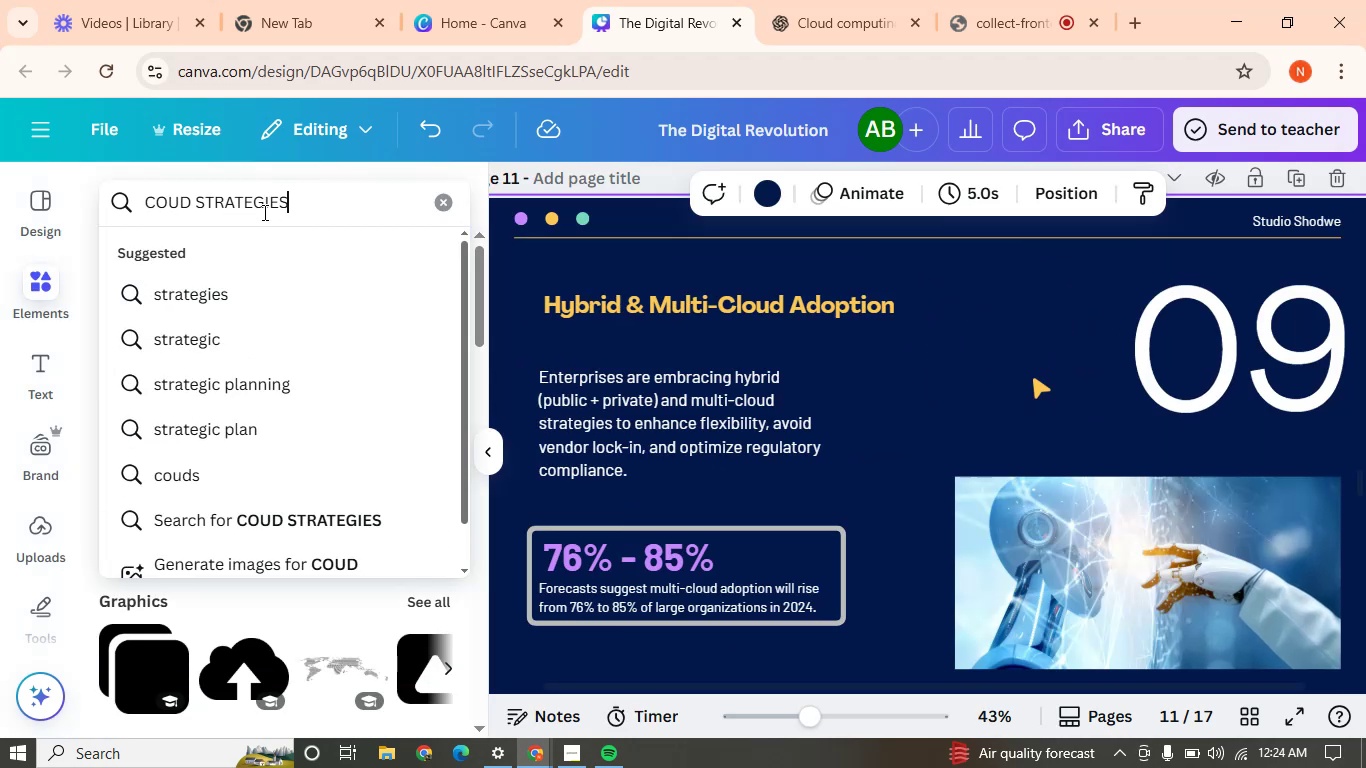 
key(Enter)
 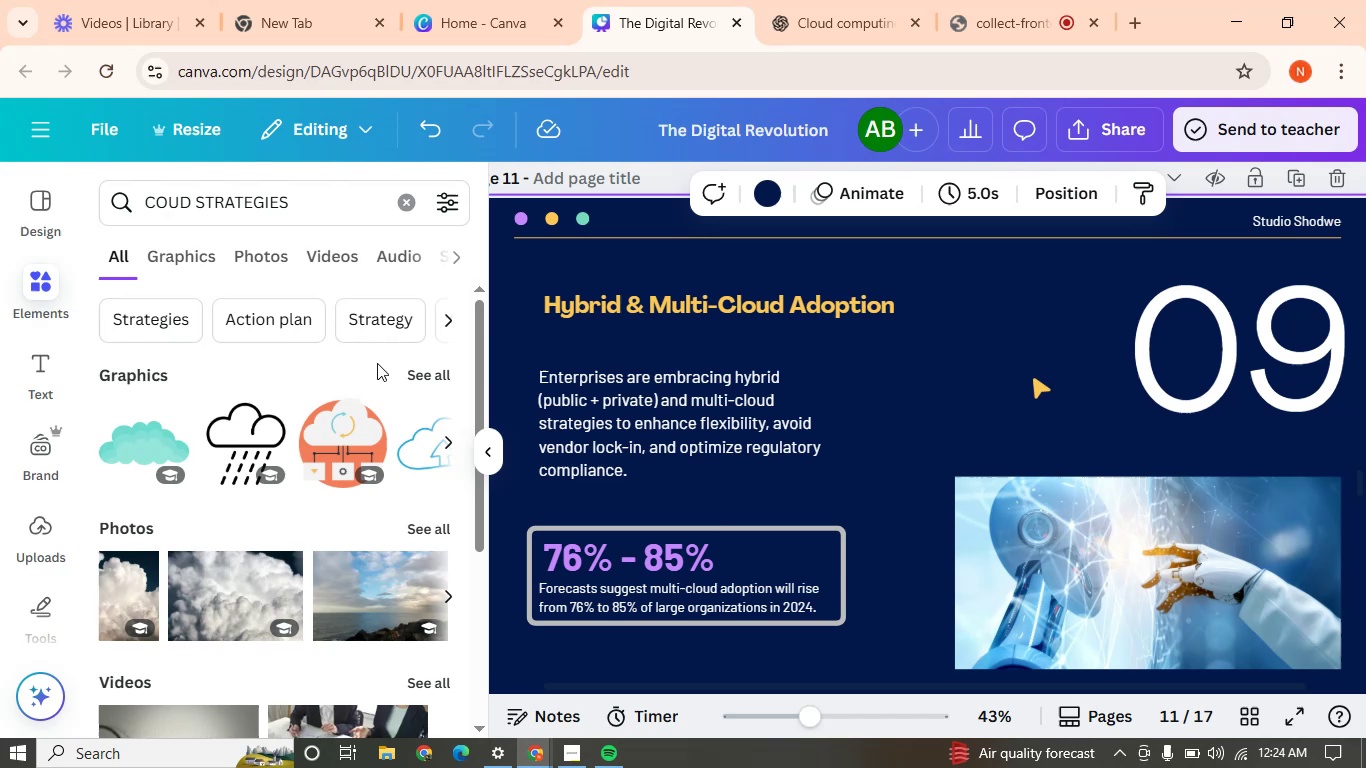 
left_click([430, 523])
 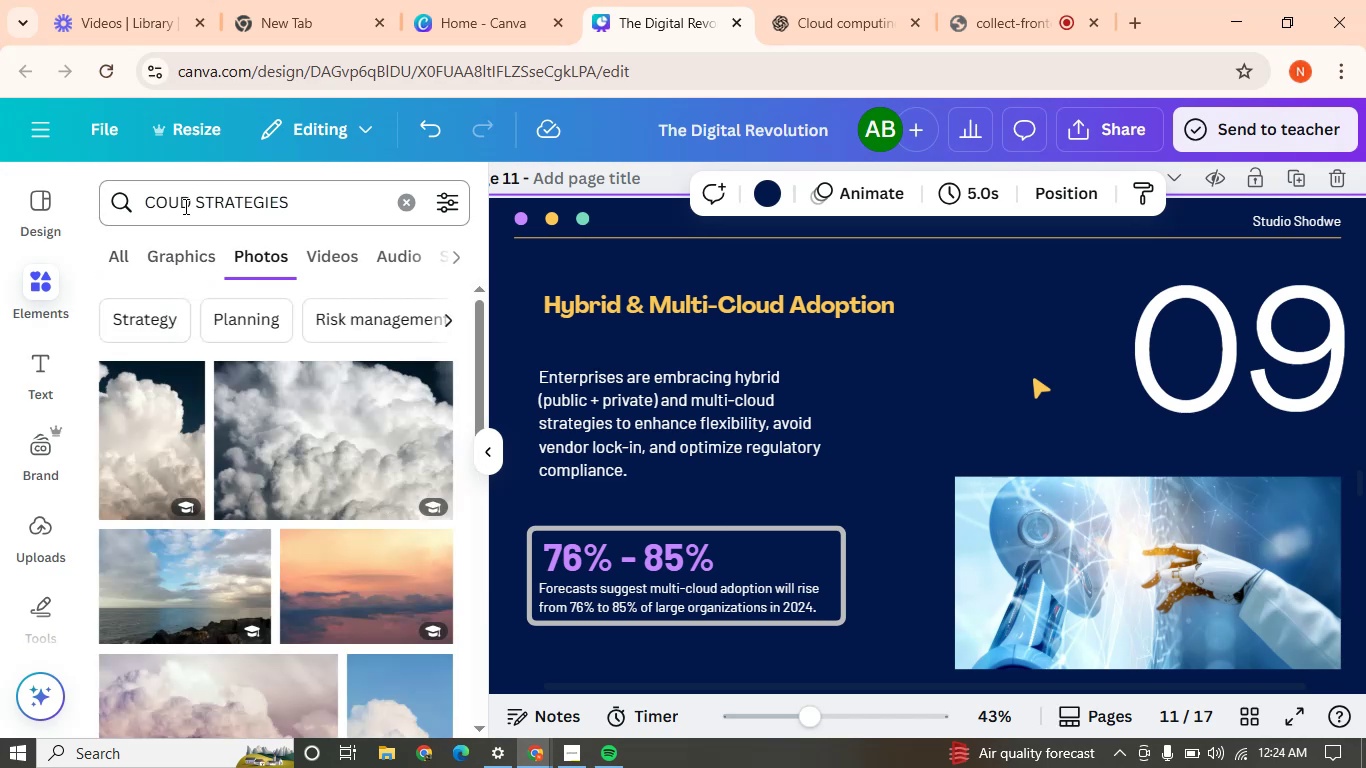 
left_click([193, 208])
 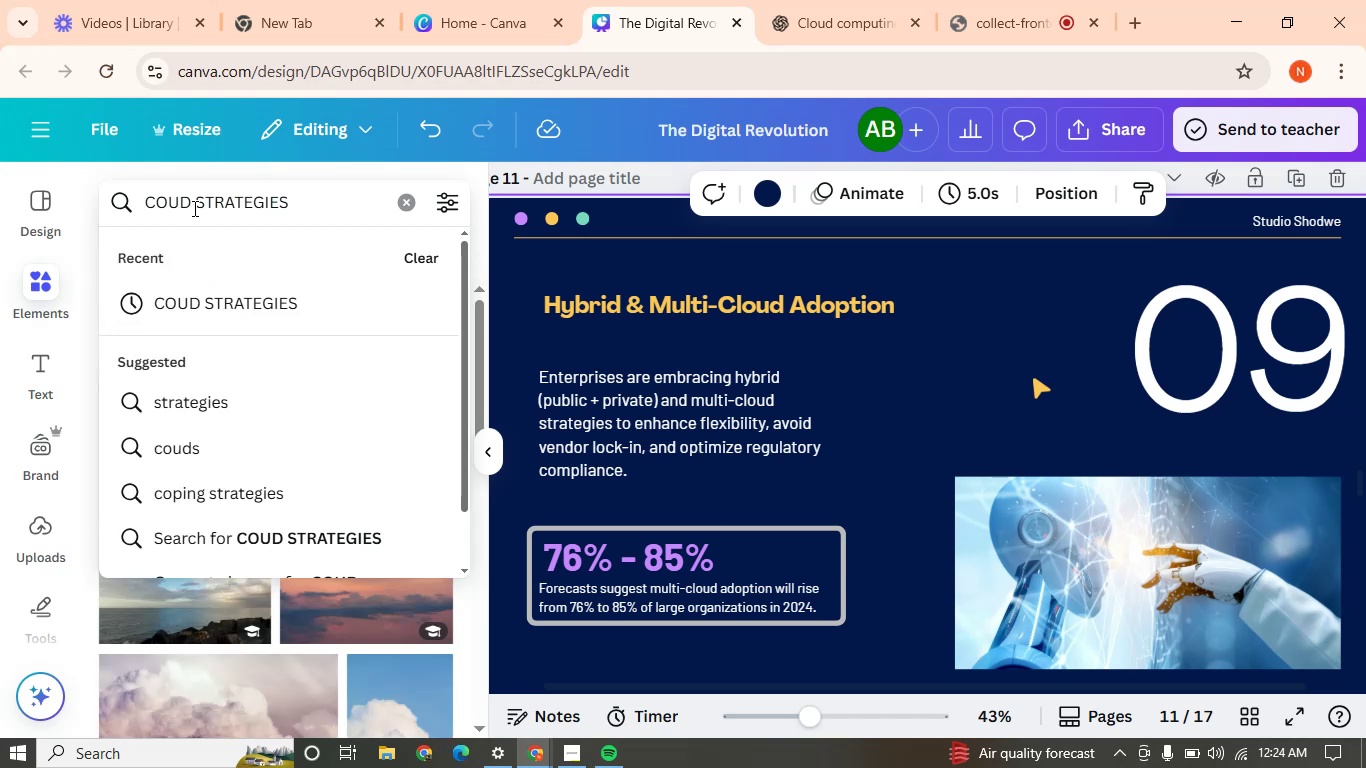 
type( xomputing)
 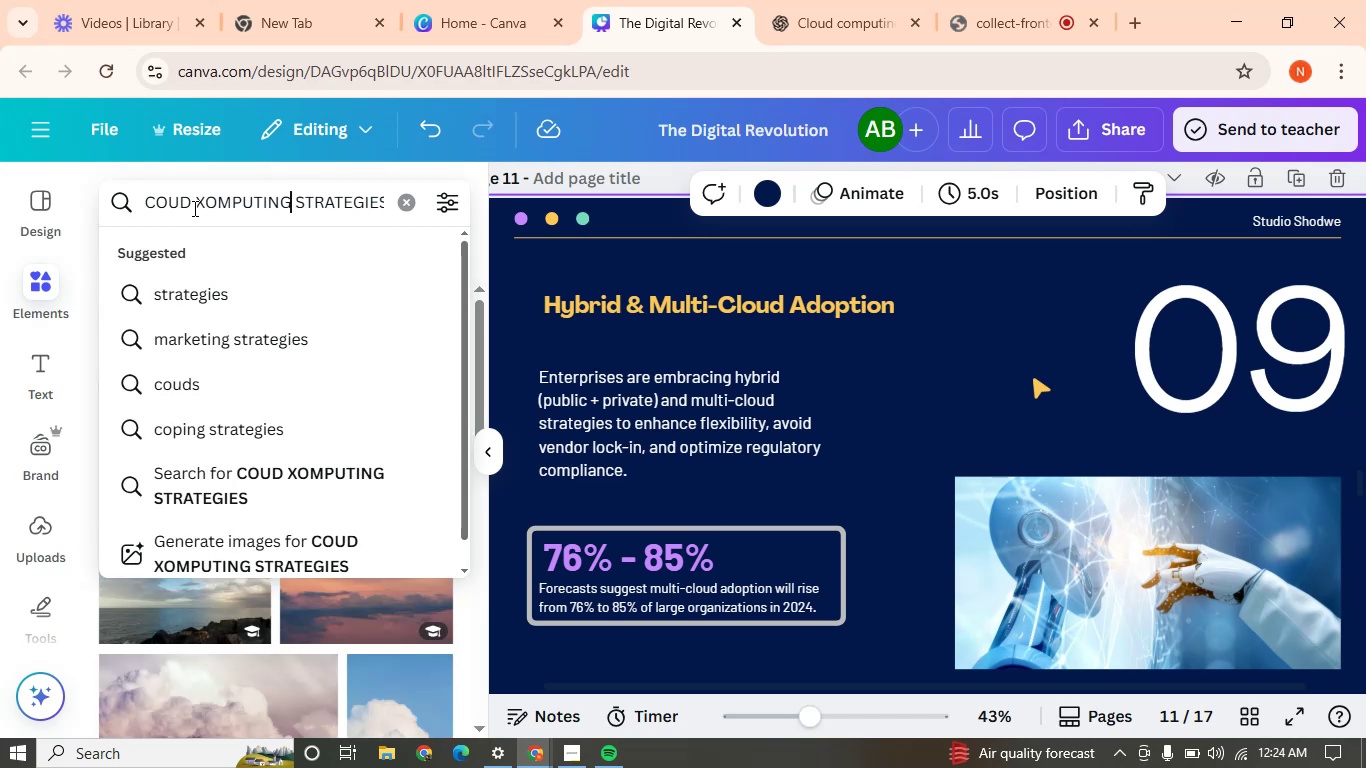 
key(Enter)
 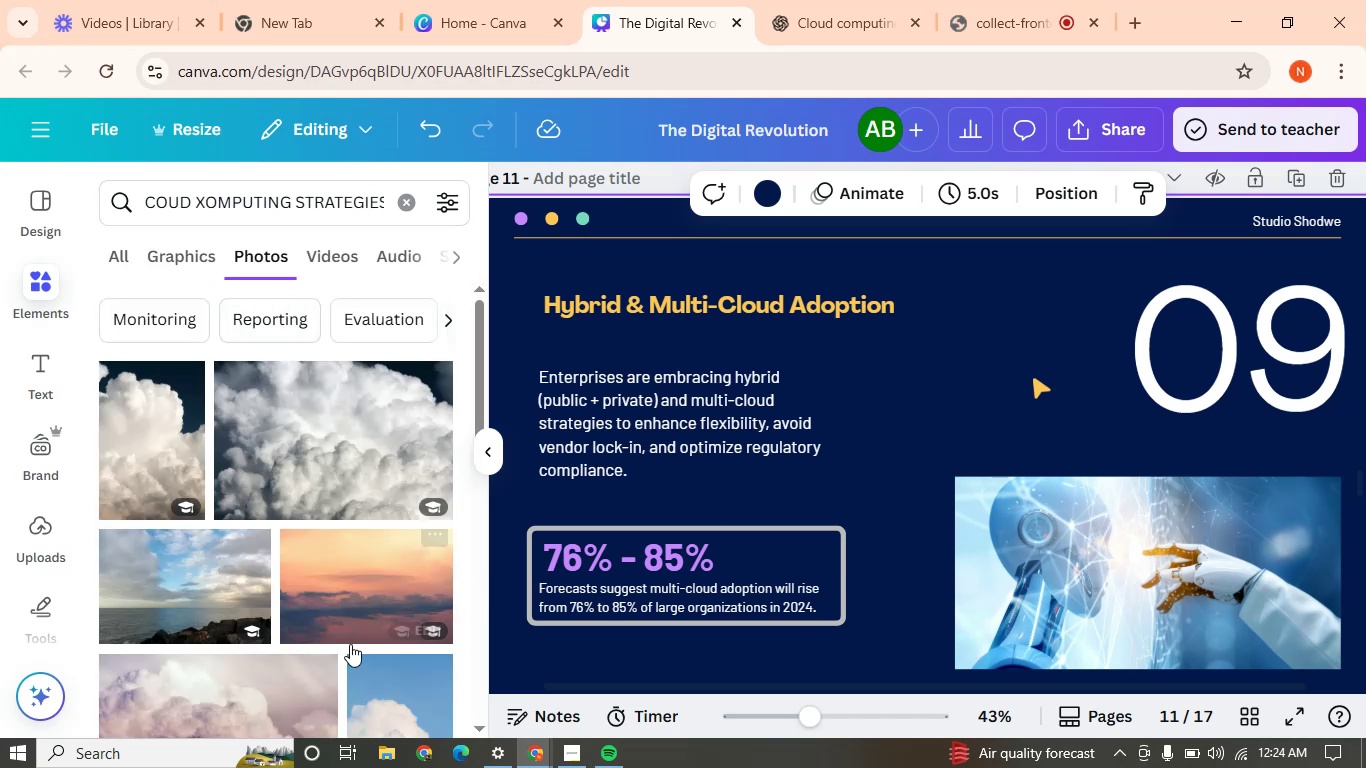 
scroll: coordinate [383, 420], scroll_direction: down, amount: 2.0
 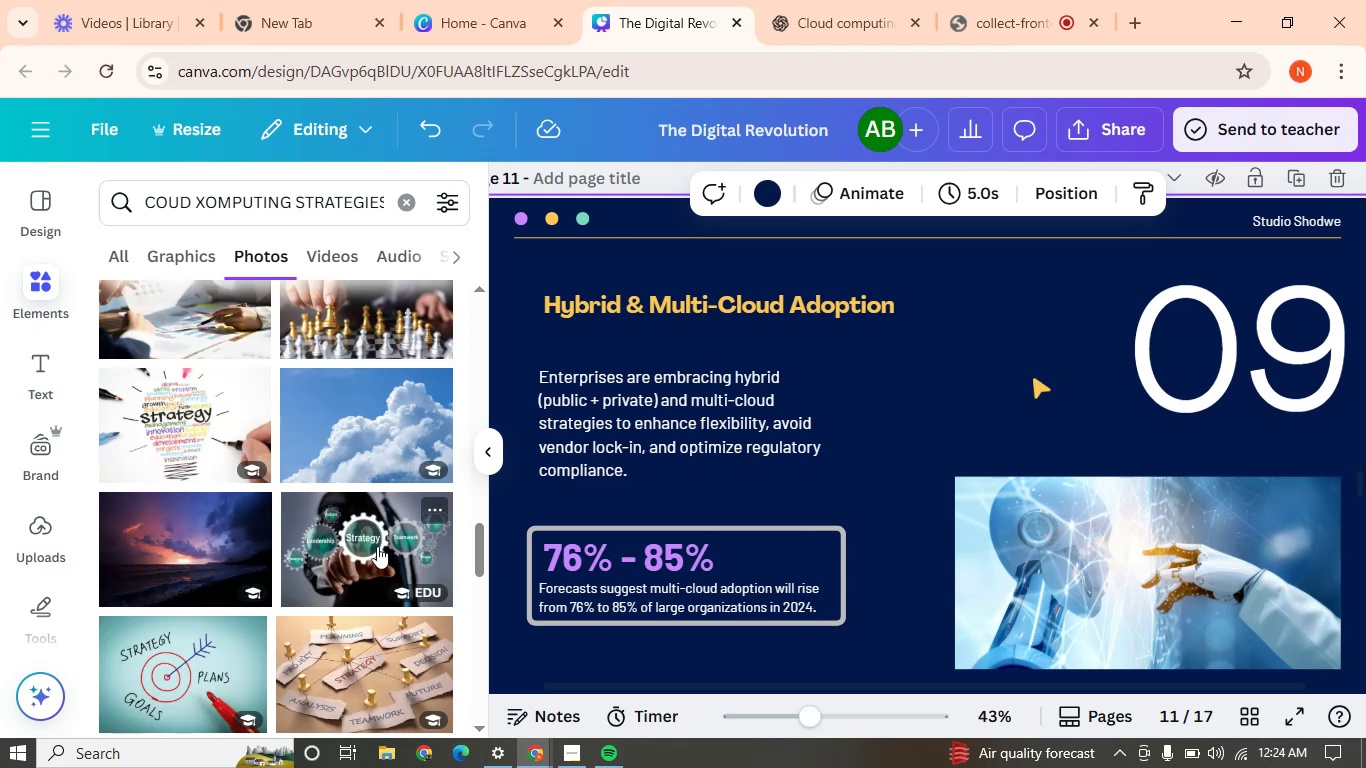 
left_click([377, 546])
 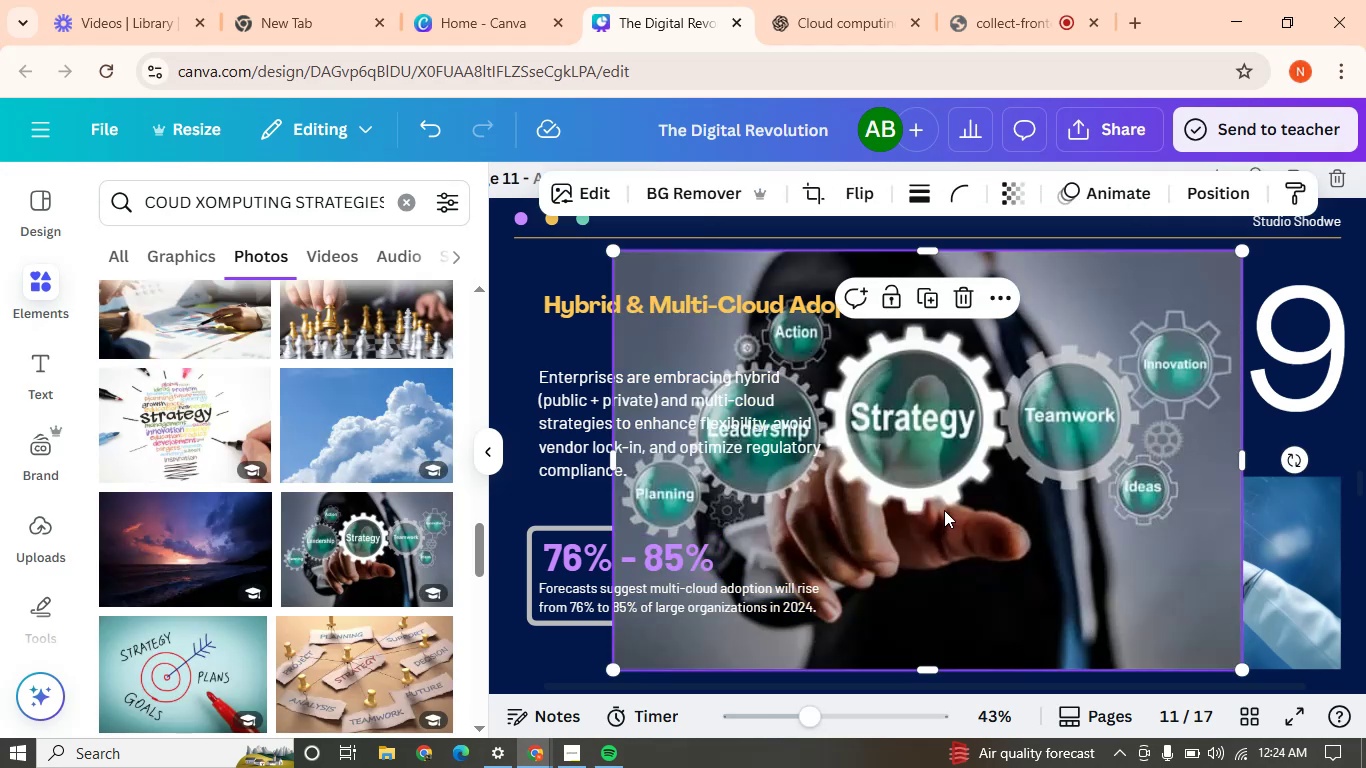 
left_click_drag(start_coordinate=[944, 510], to_coordinate=[1169, 587])
 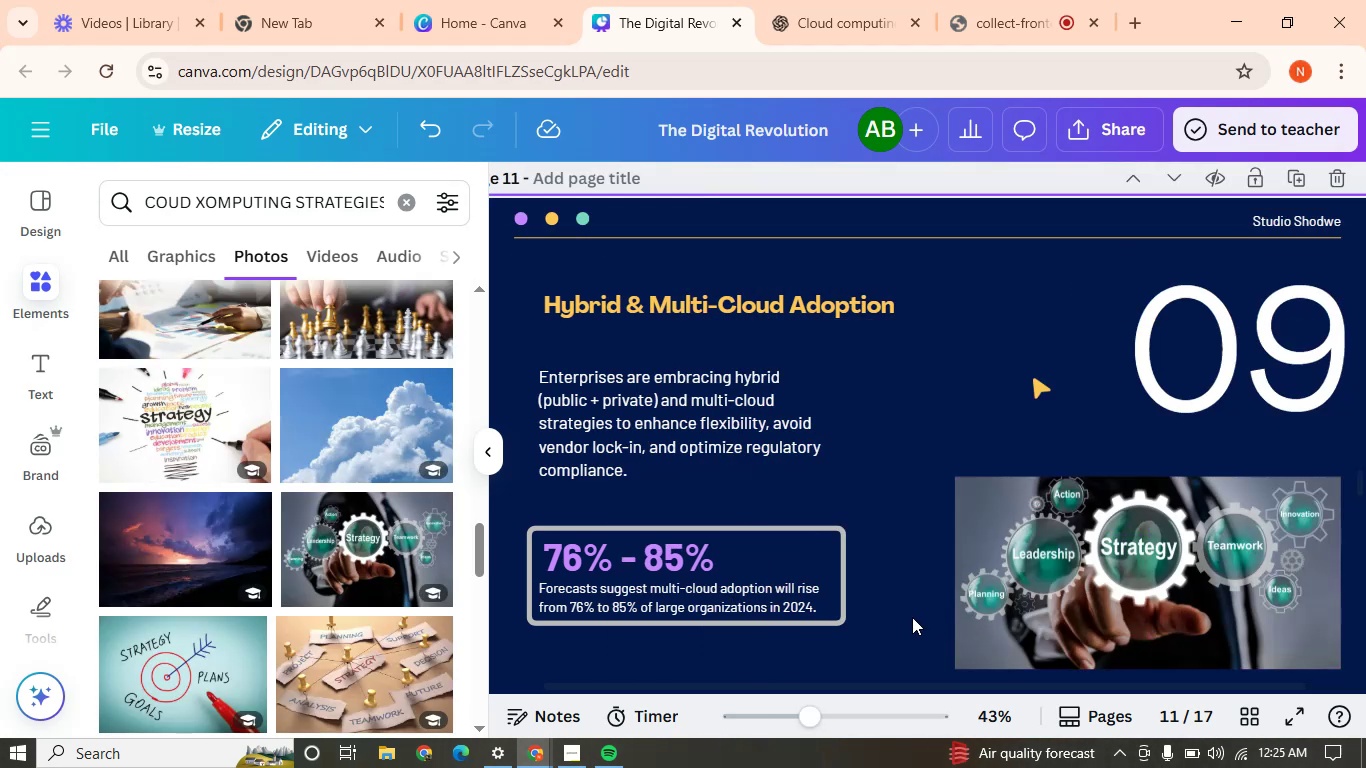 
left_click([911, 616])
 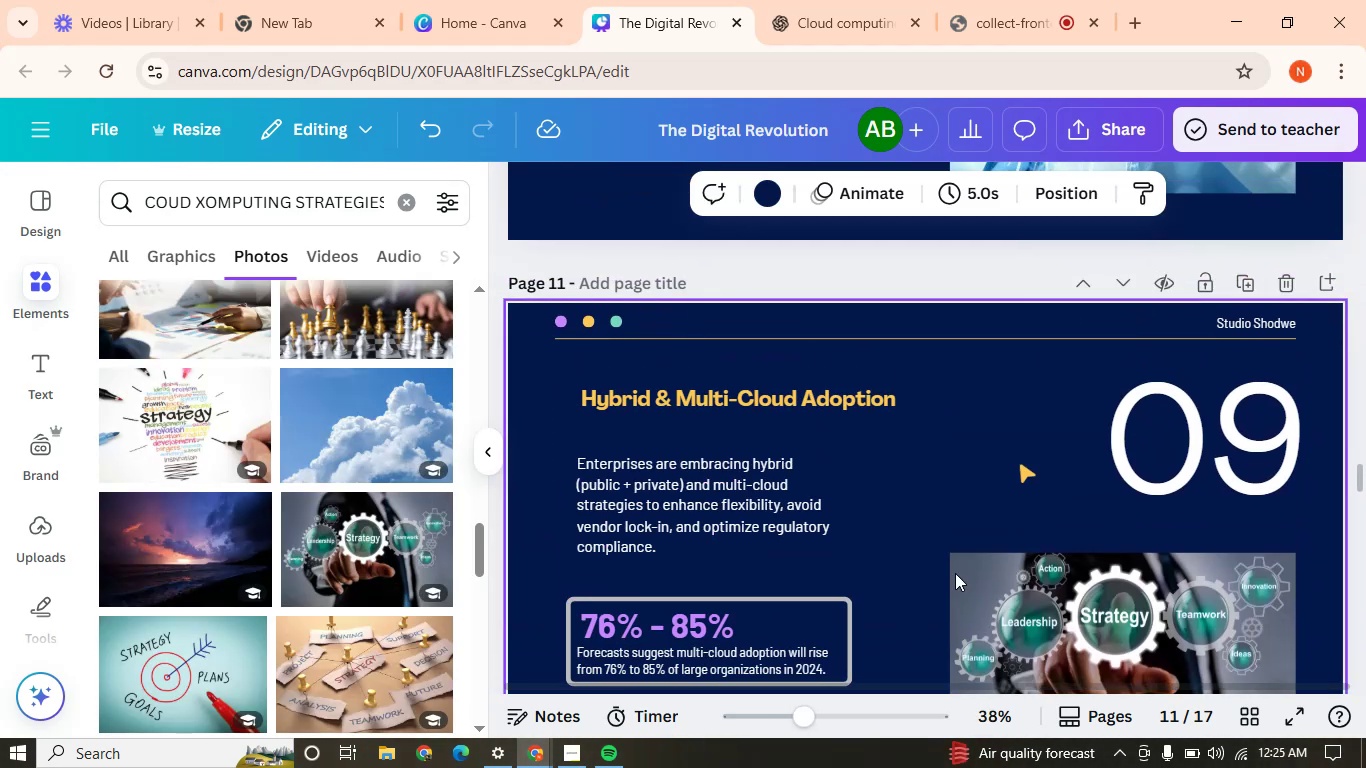 
wait(5.2)
 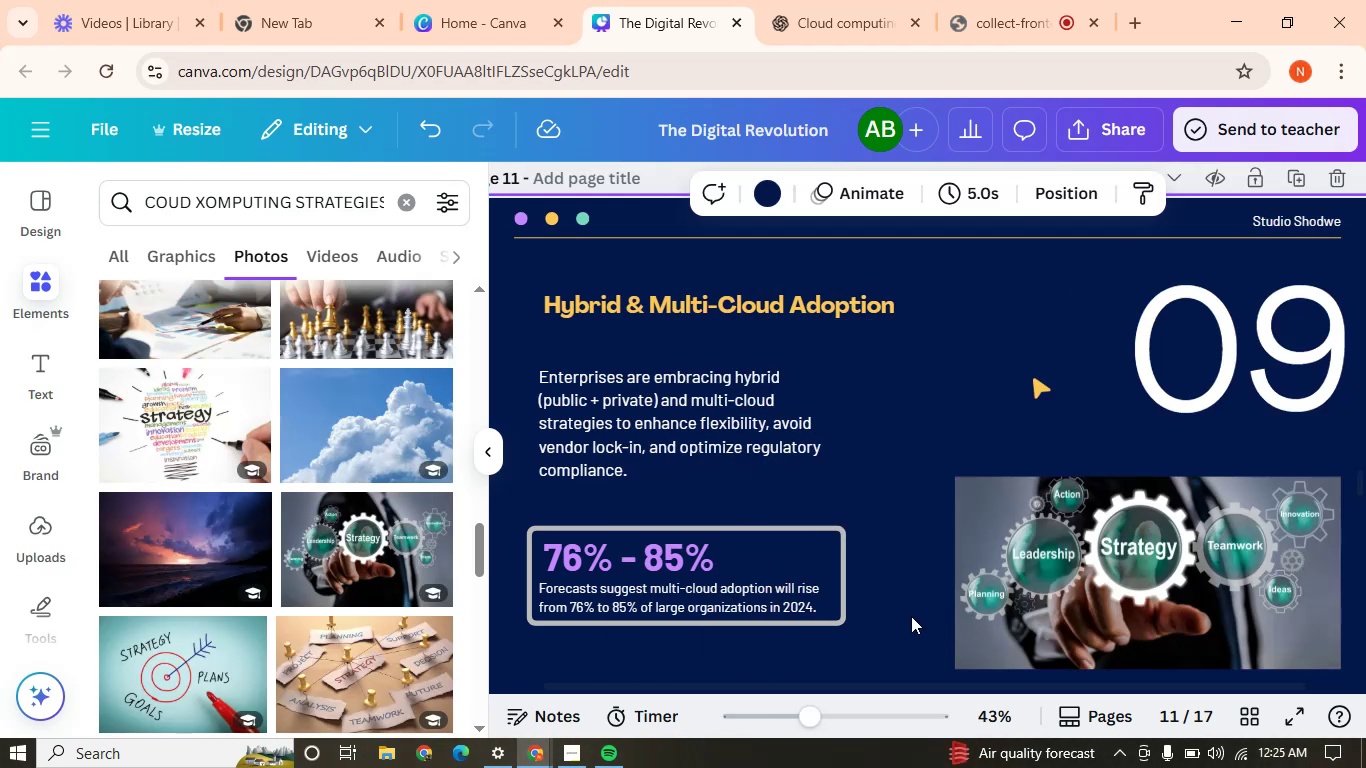 
left_click([1242, 295])
 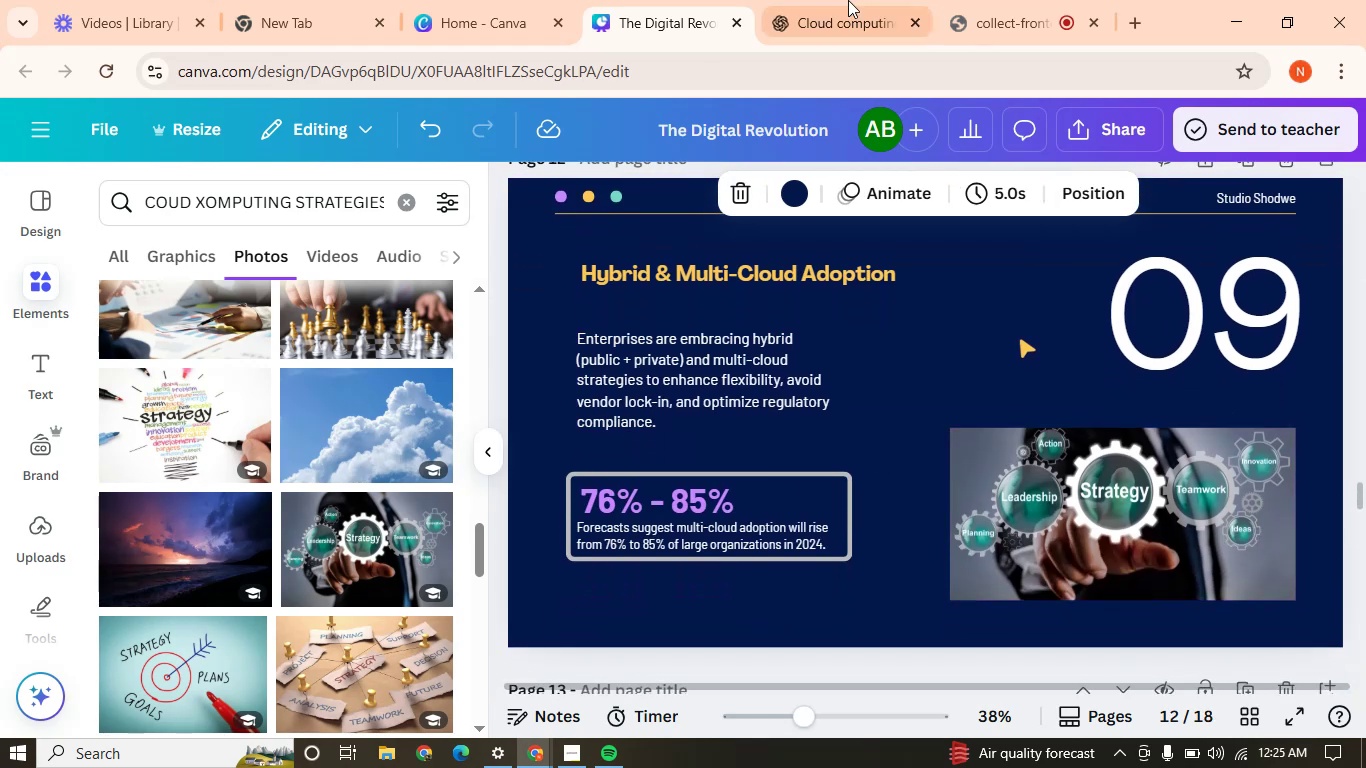 
left_click([865, 0])
 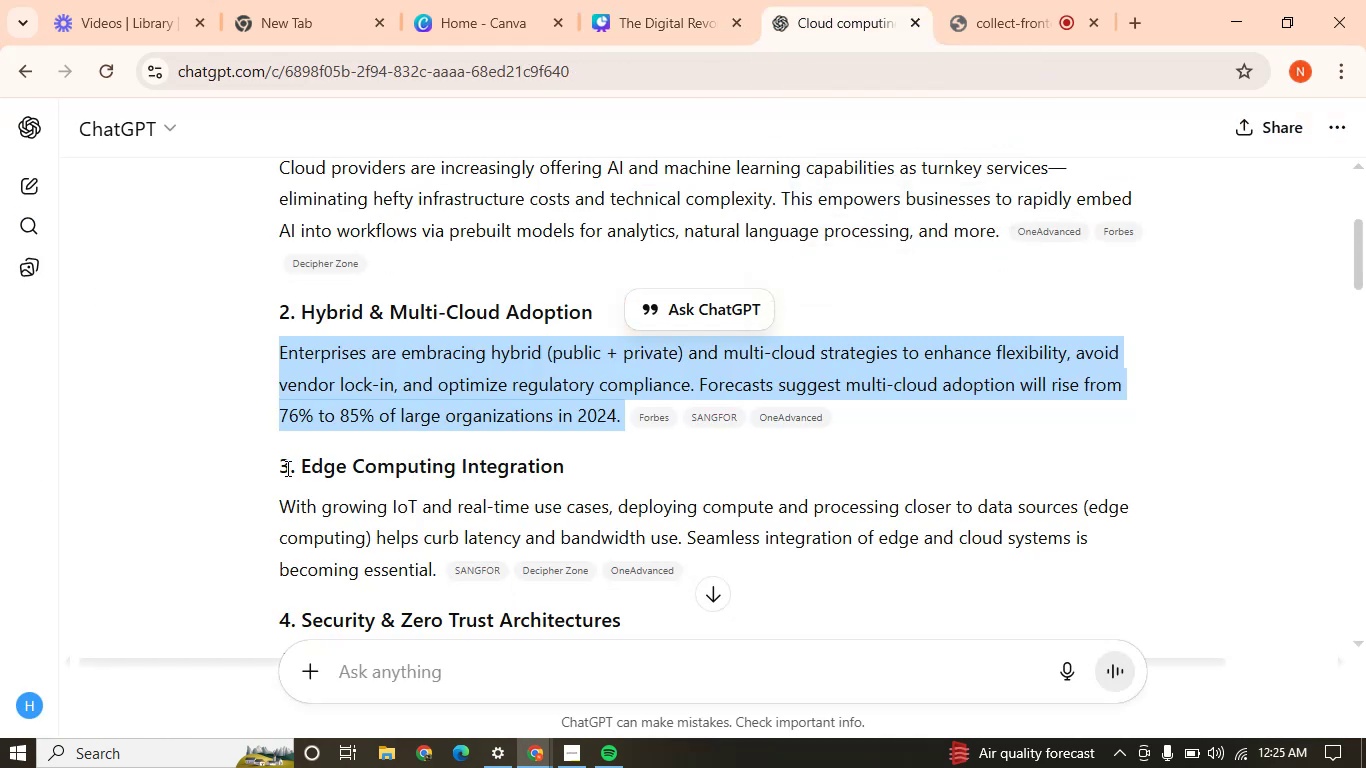 
left_click_drag(start_coordinate=[298, 468], to_coordinate=[579, 467])
 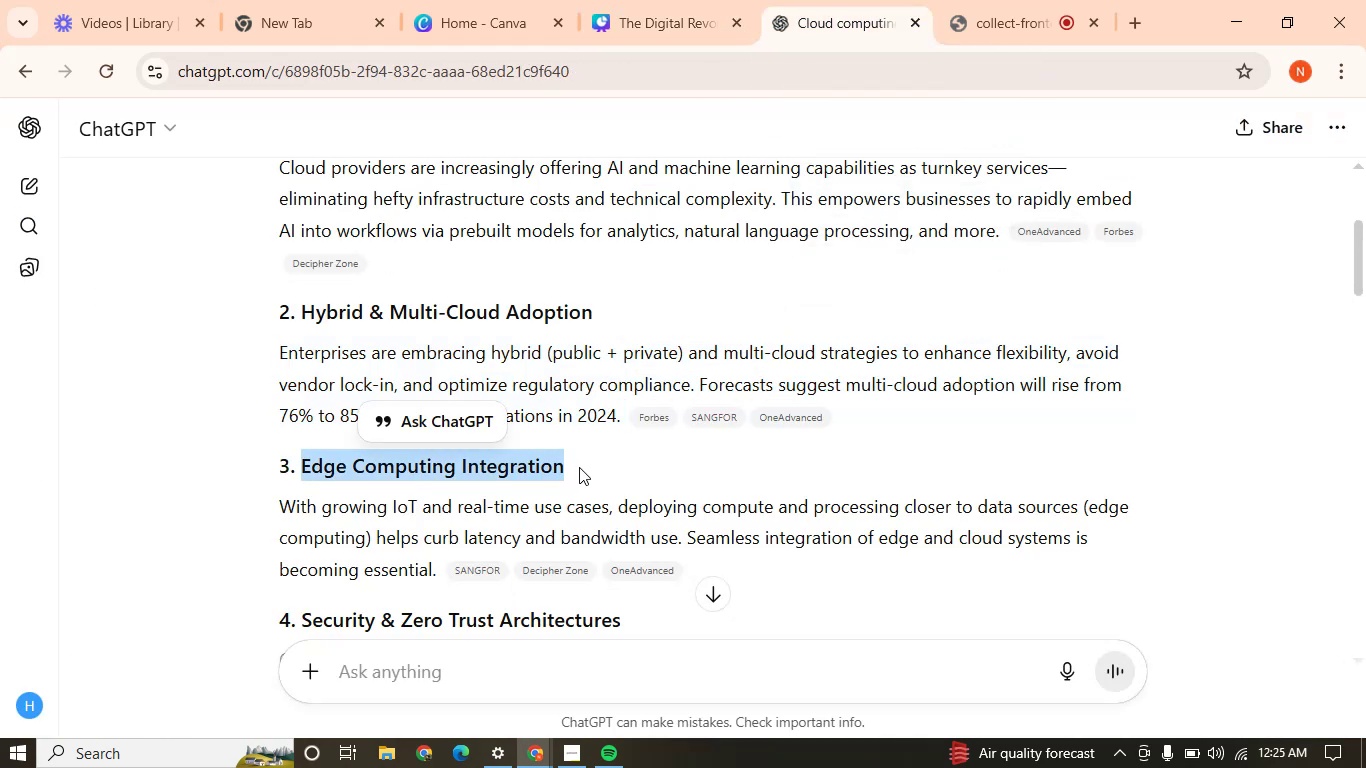 
key(Control+C)
 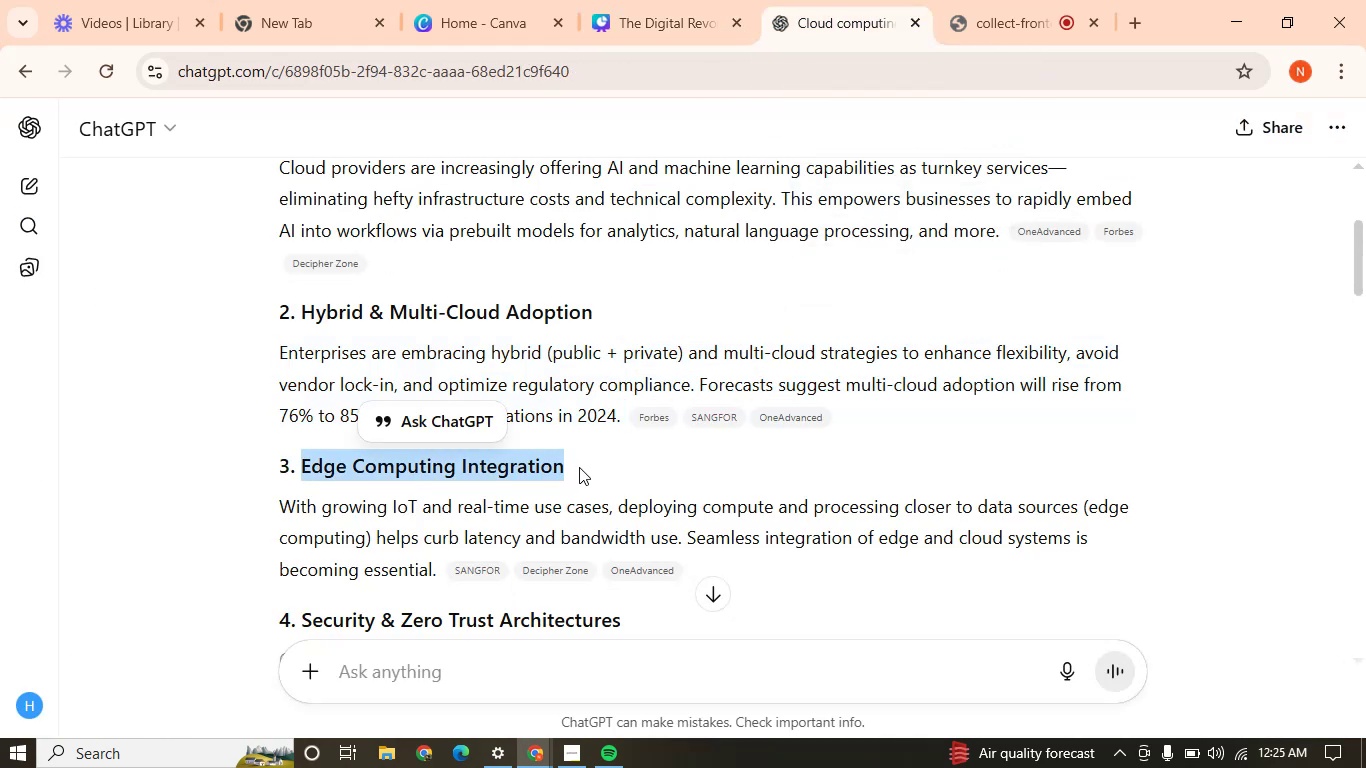 
key(Control+C)
 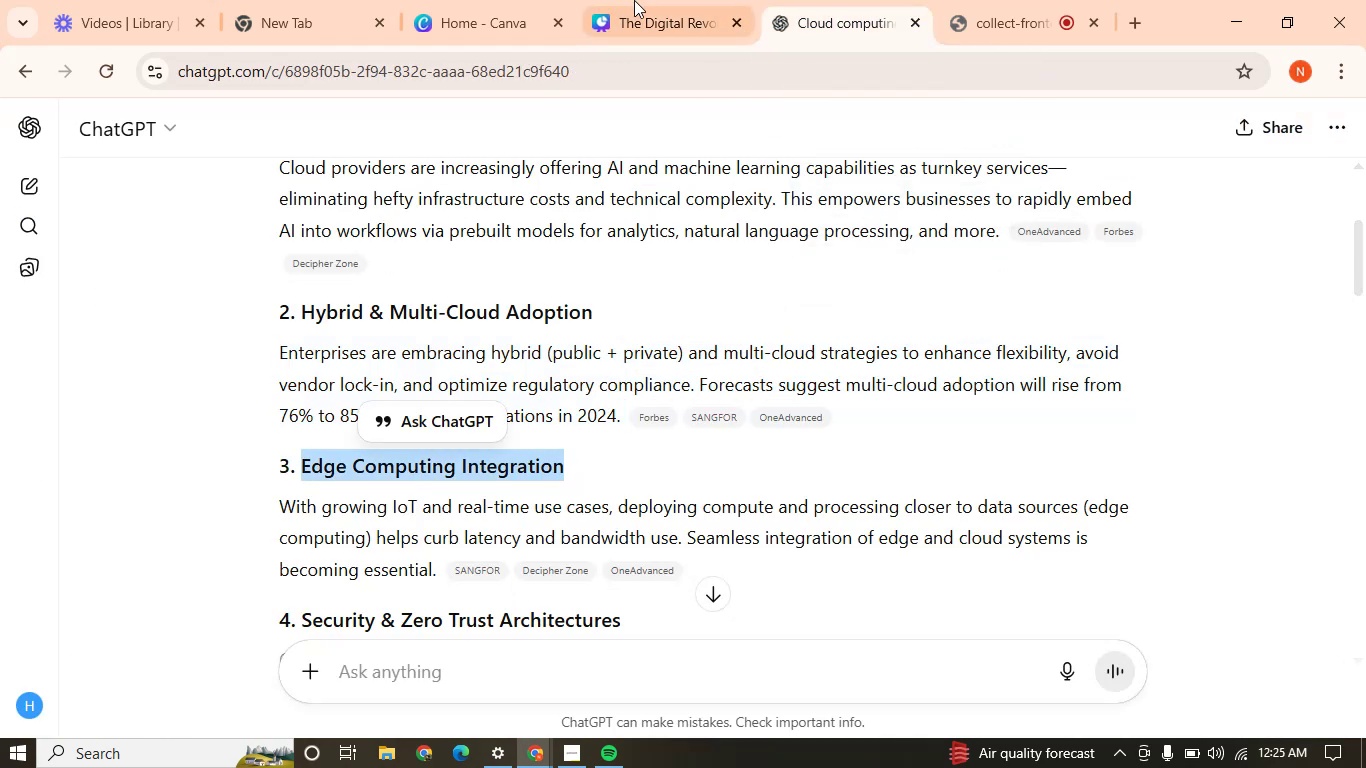 
left_click([642, 0])
 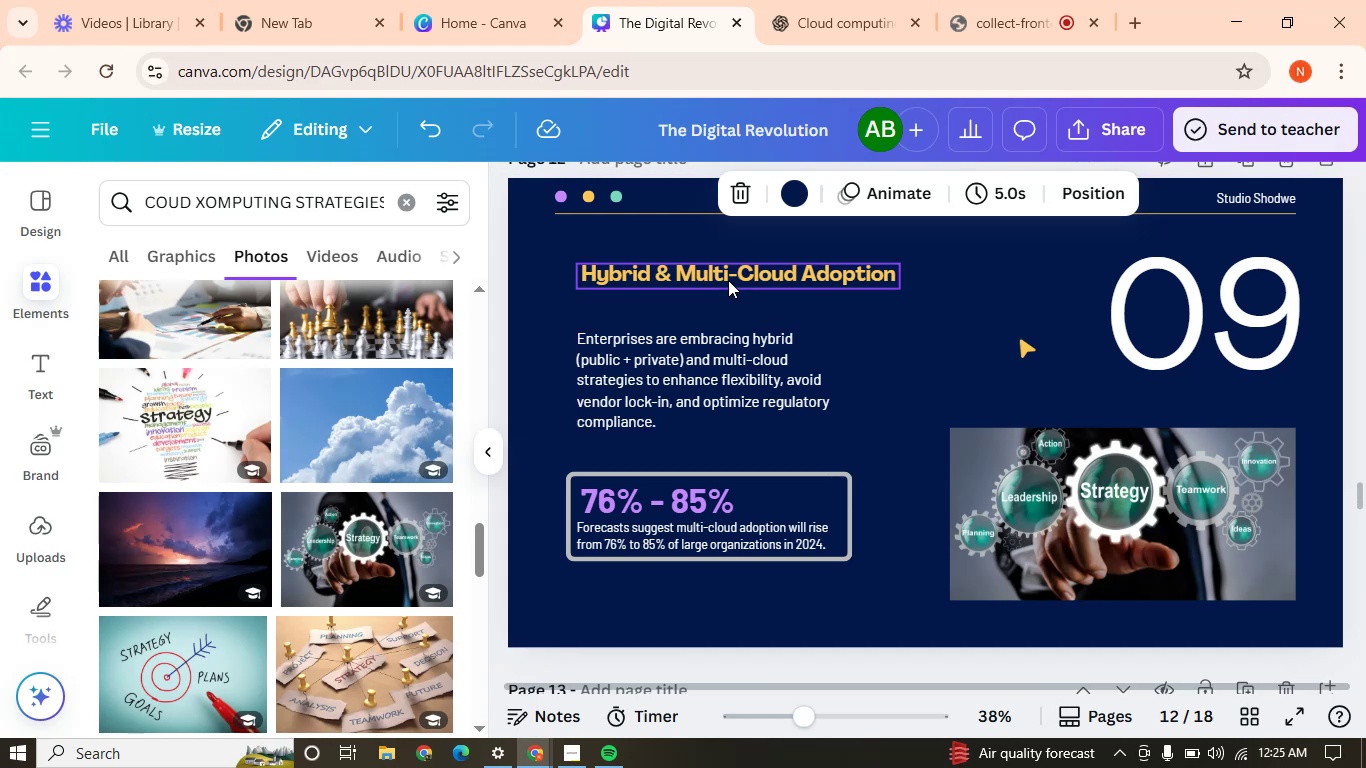 
double_click([728, 280])
 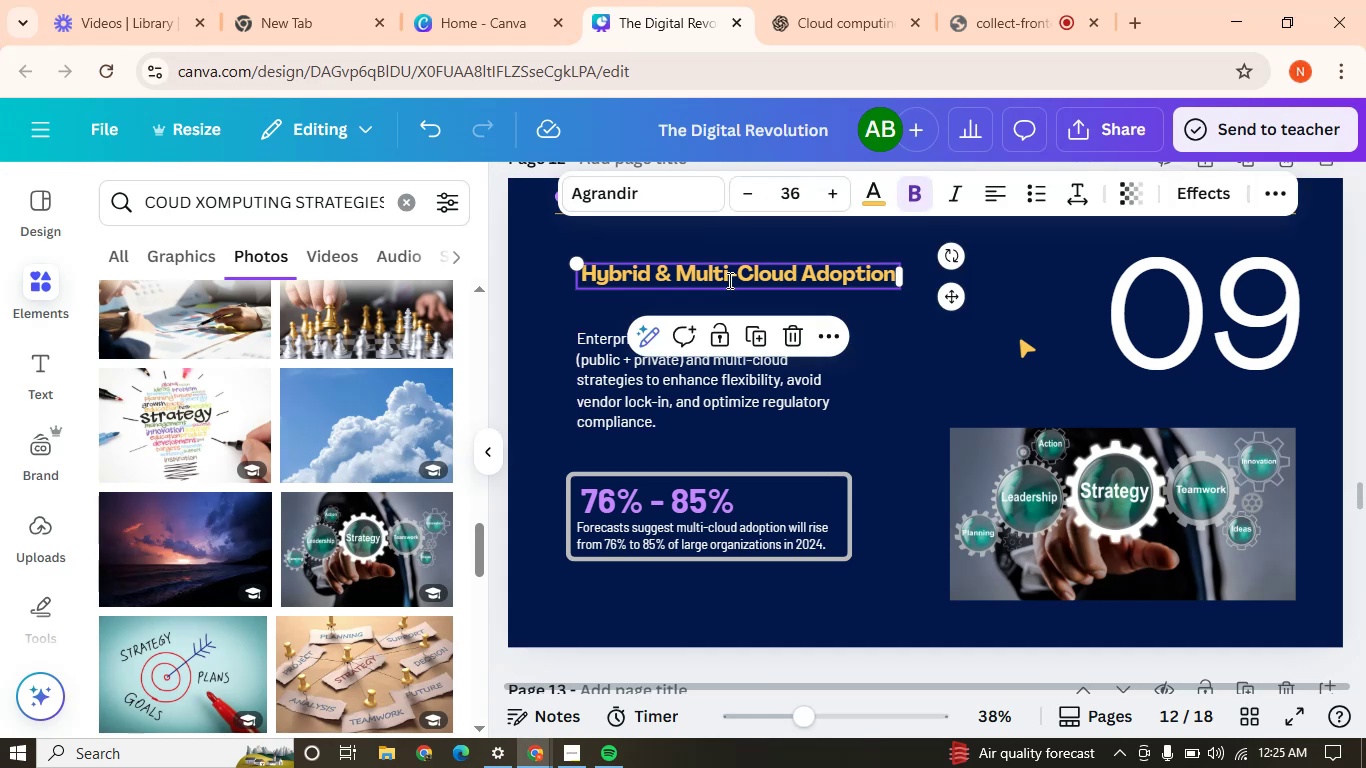 
triple_click([728, 280])
 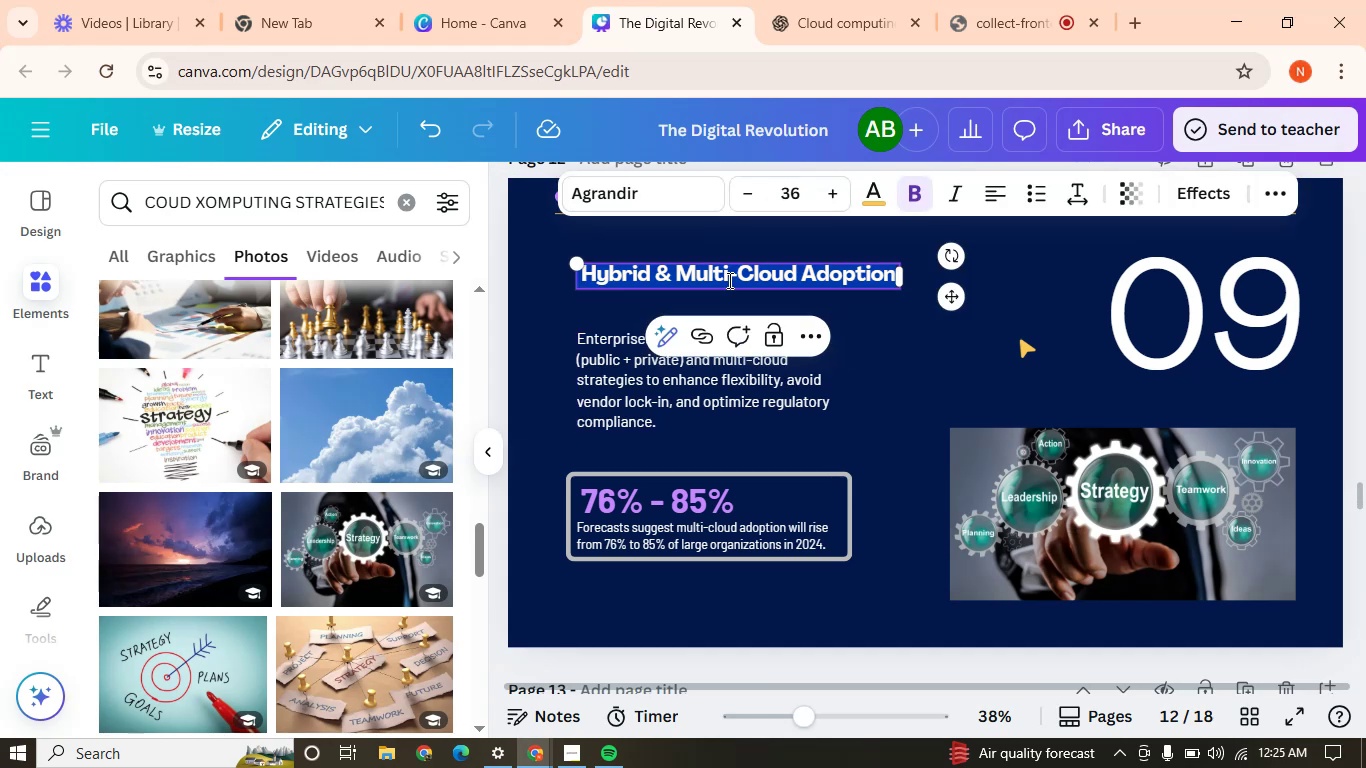 
key(Control+V)
 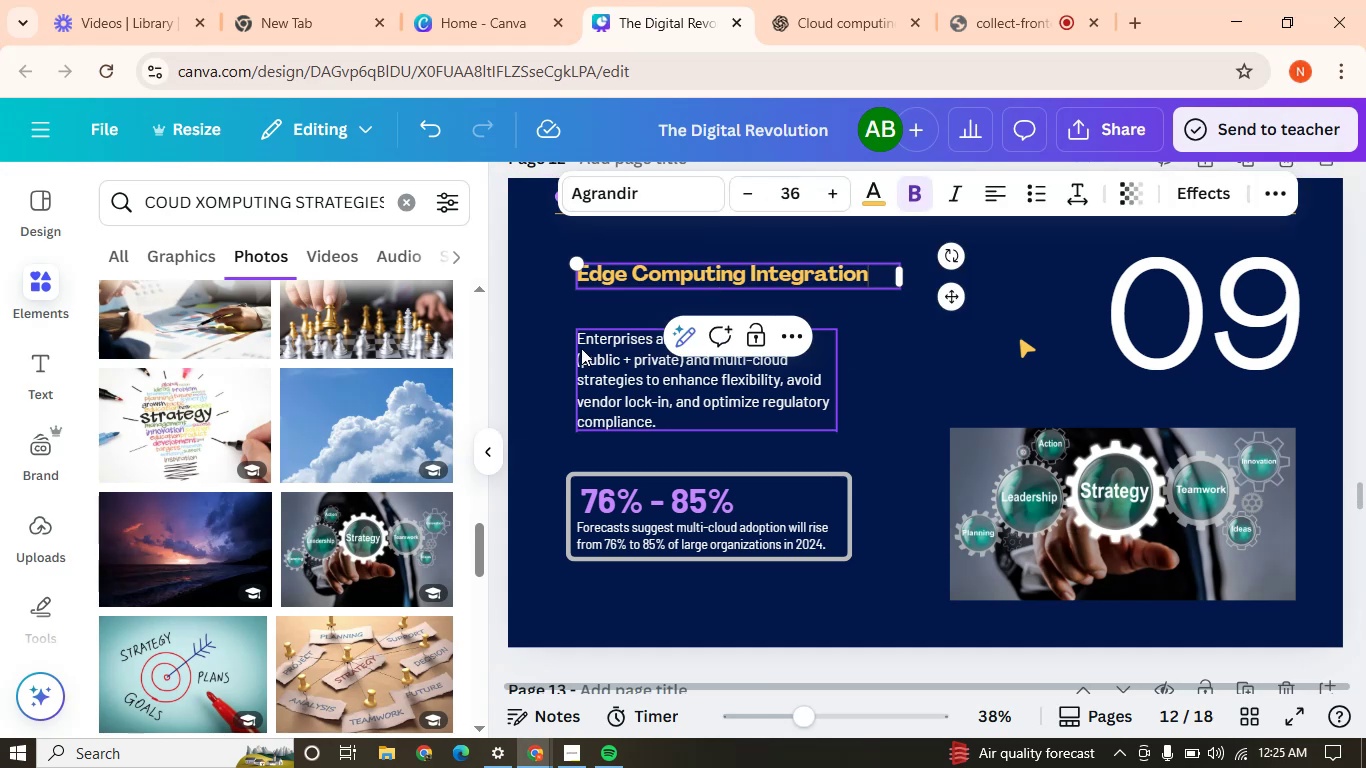 
left_click([545, 365])
 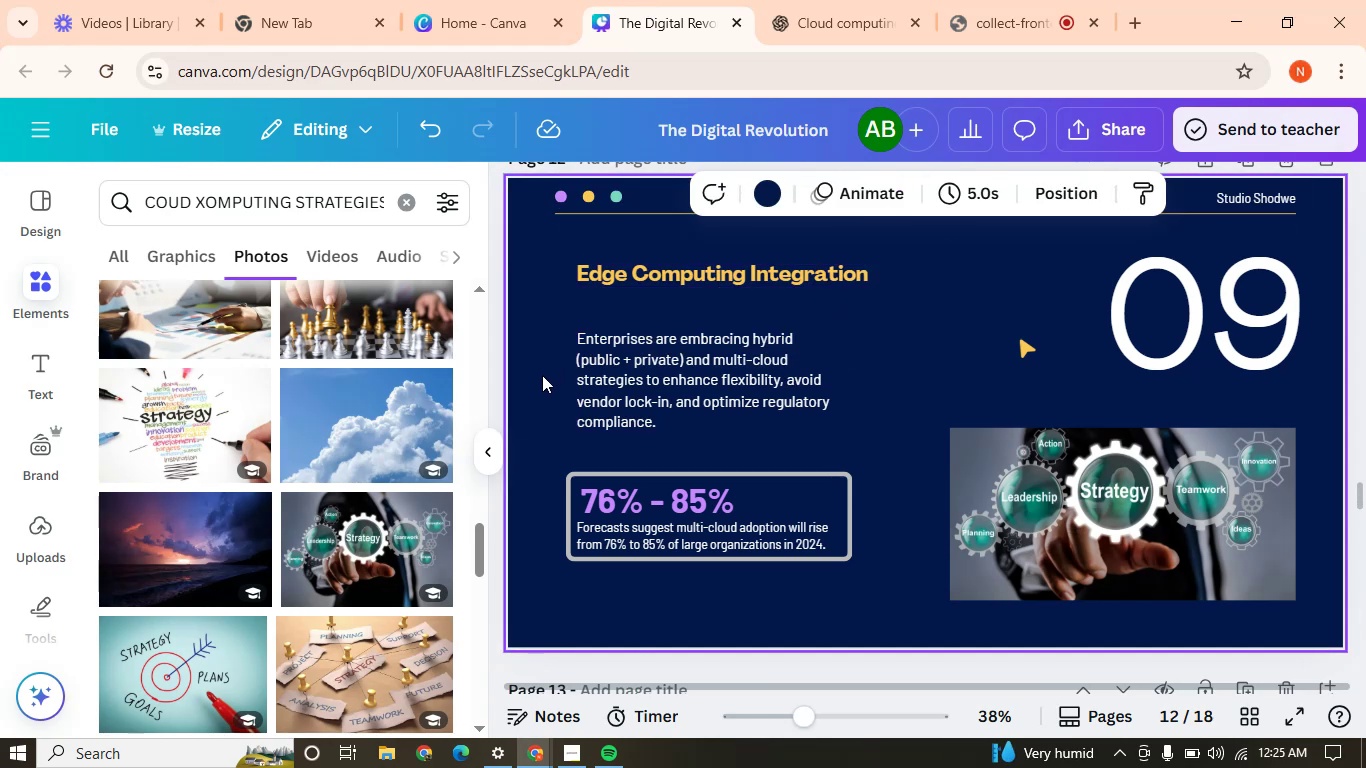 
mouse_move([822, 12])
 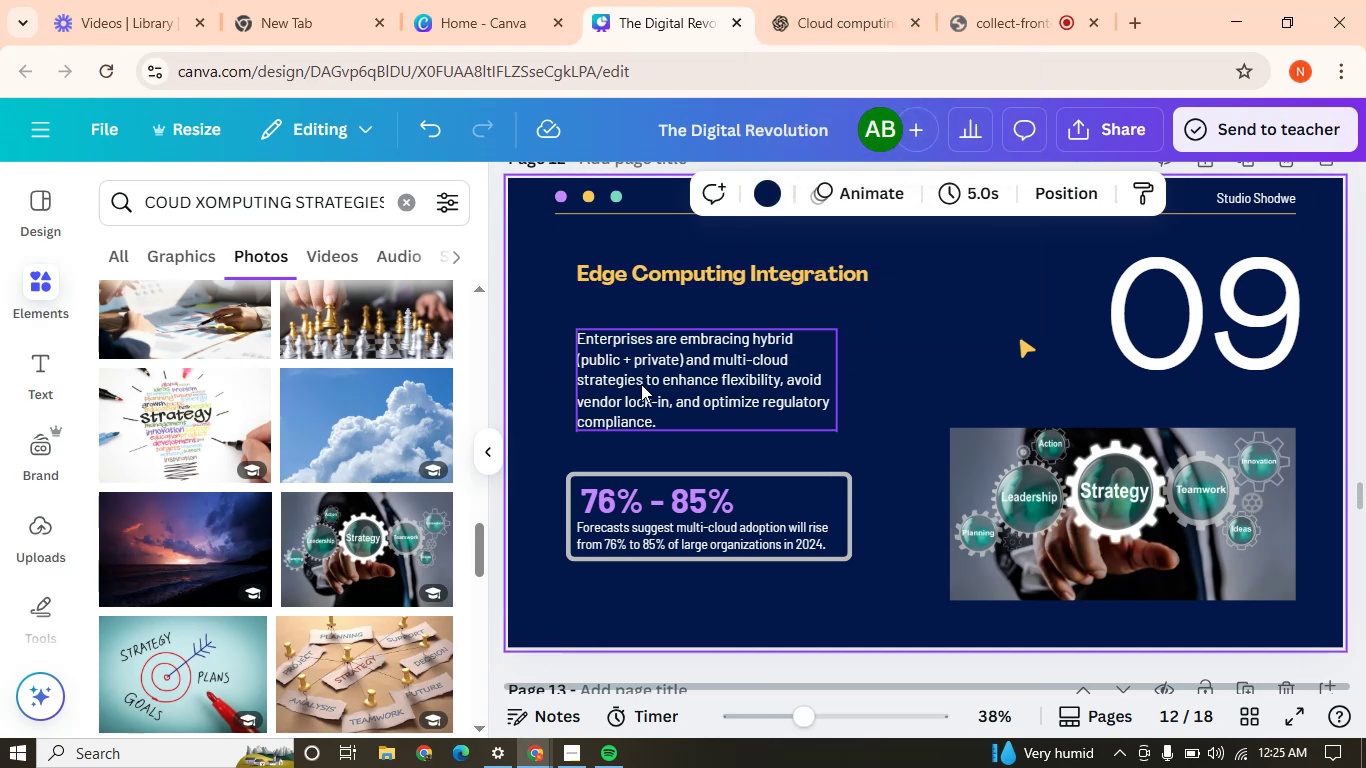 
left_click([876, 0])
 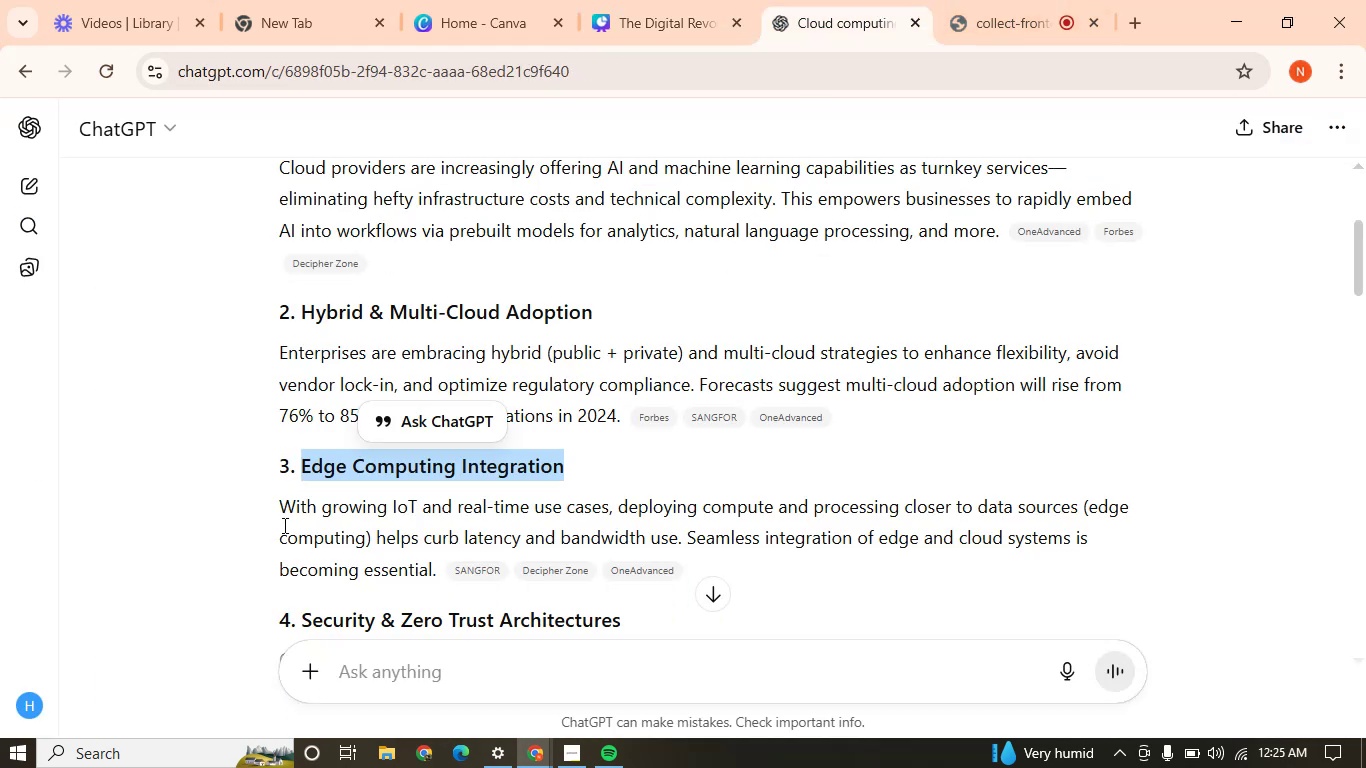 
left_click_drag(start_coordinate=[280, 505], to_coordinate=[445, 572])
 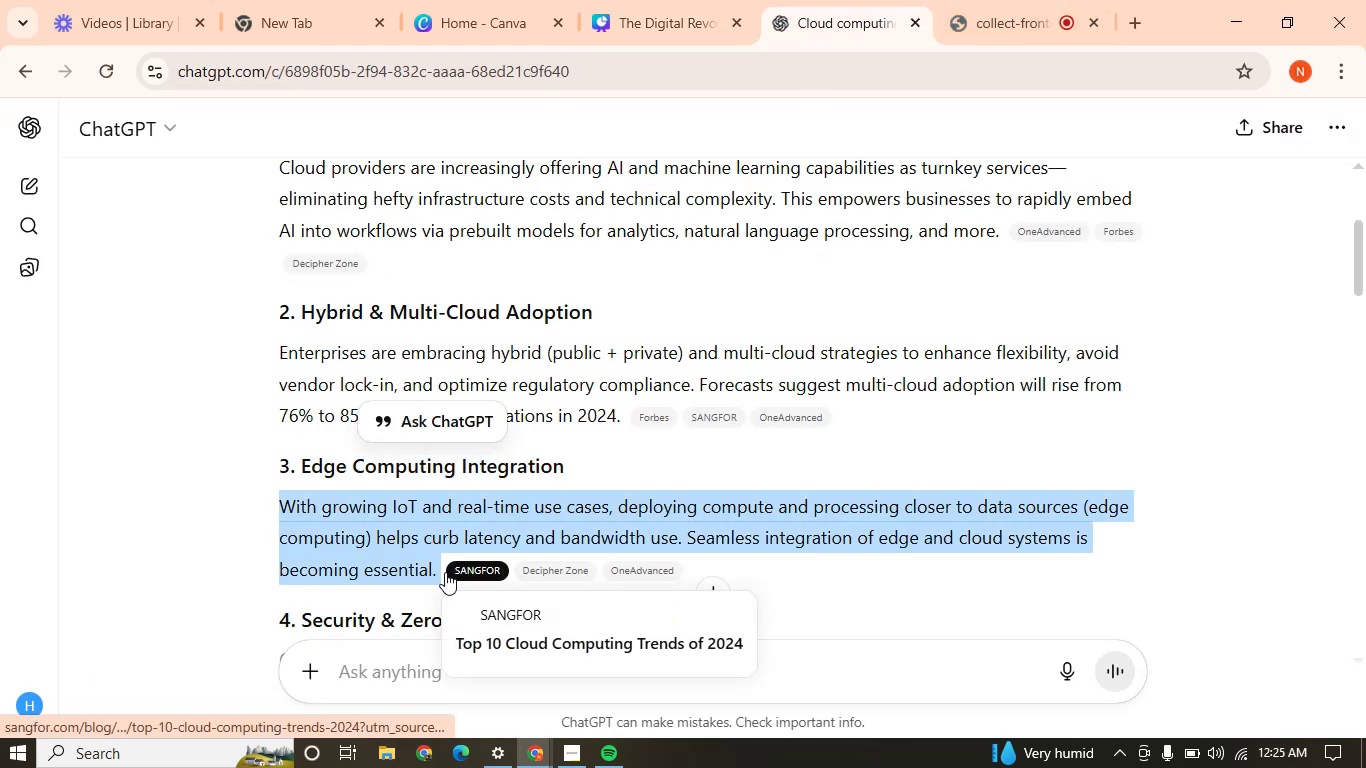 
hold_key(key=C, duration=0.39)
 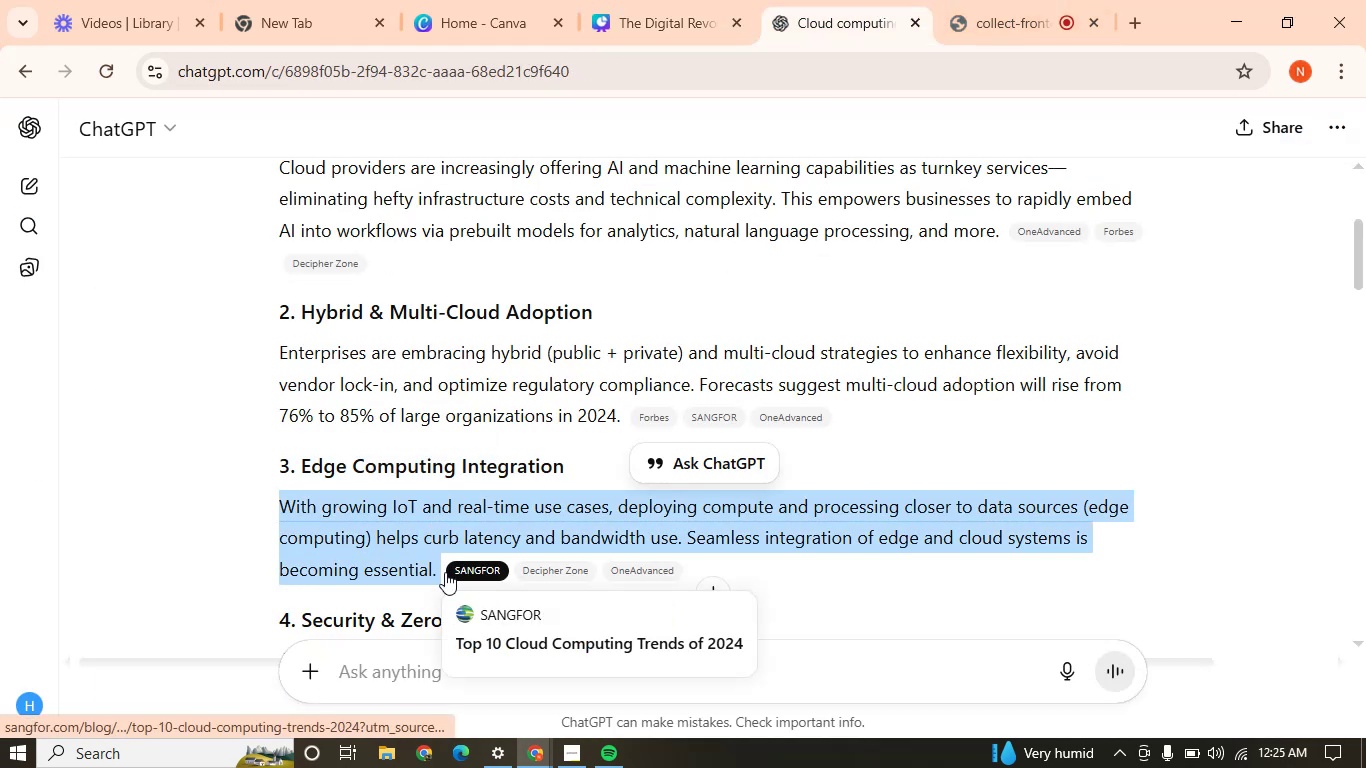 
key(Control+C)
 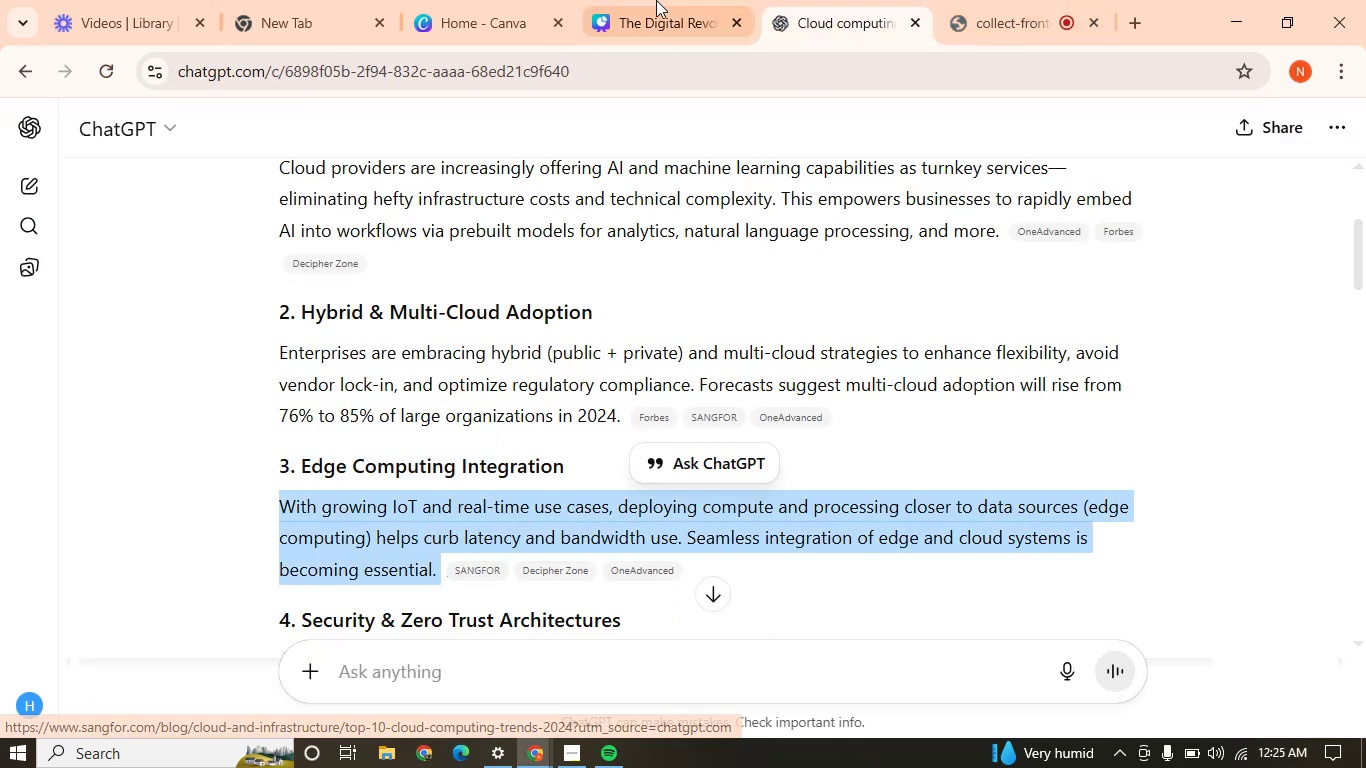 
left_click([657, 0])
 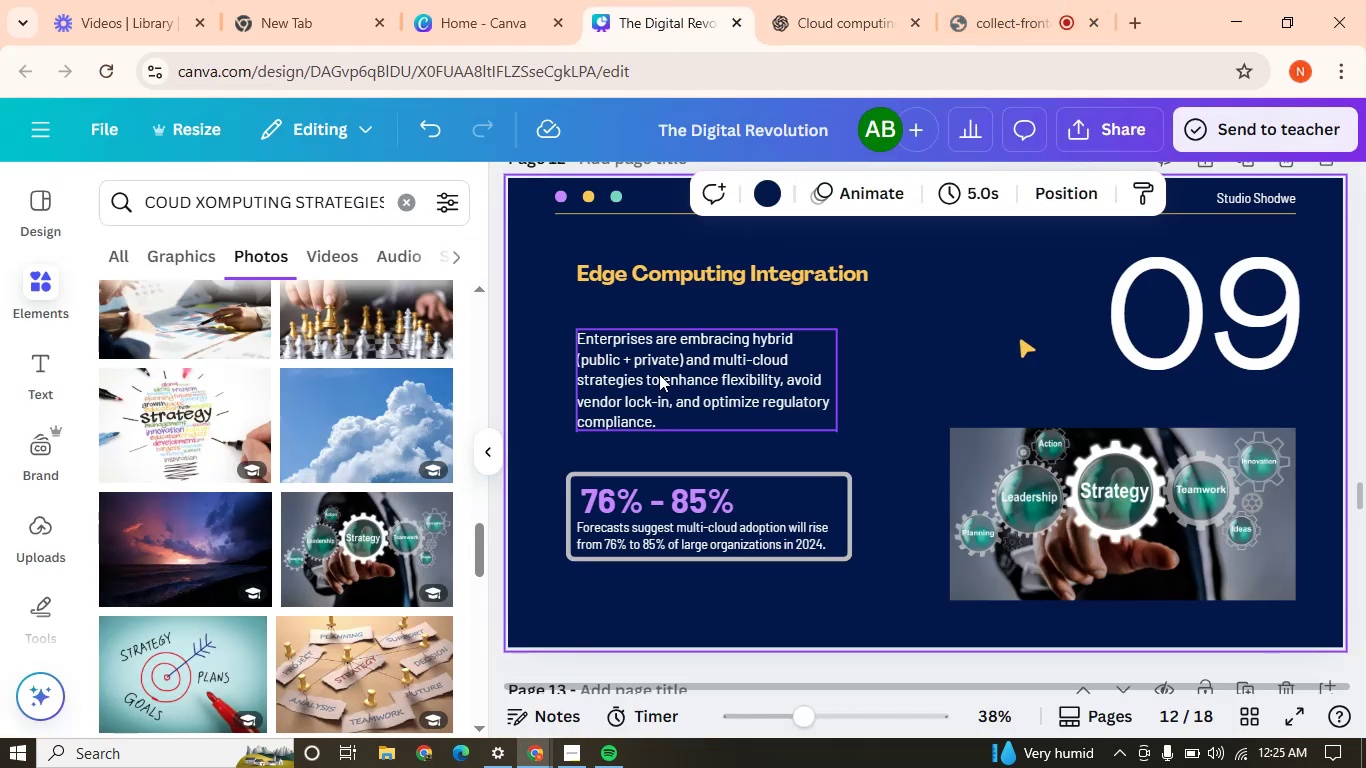 
double_click([660, 373])
 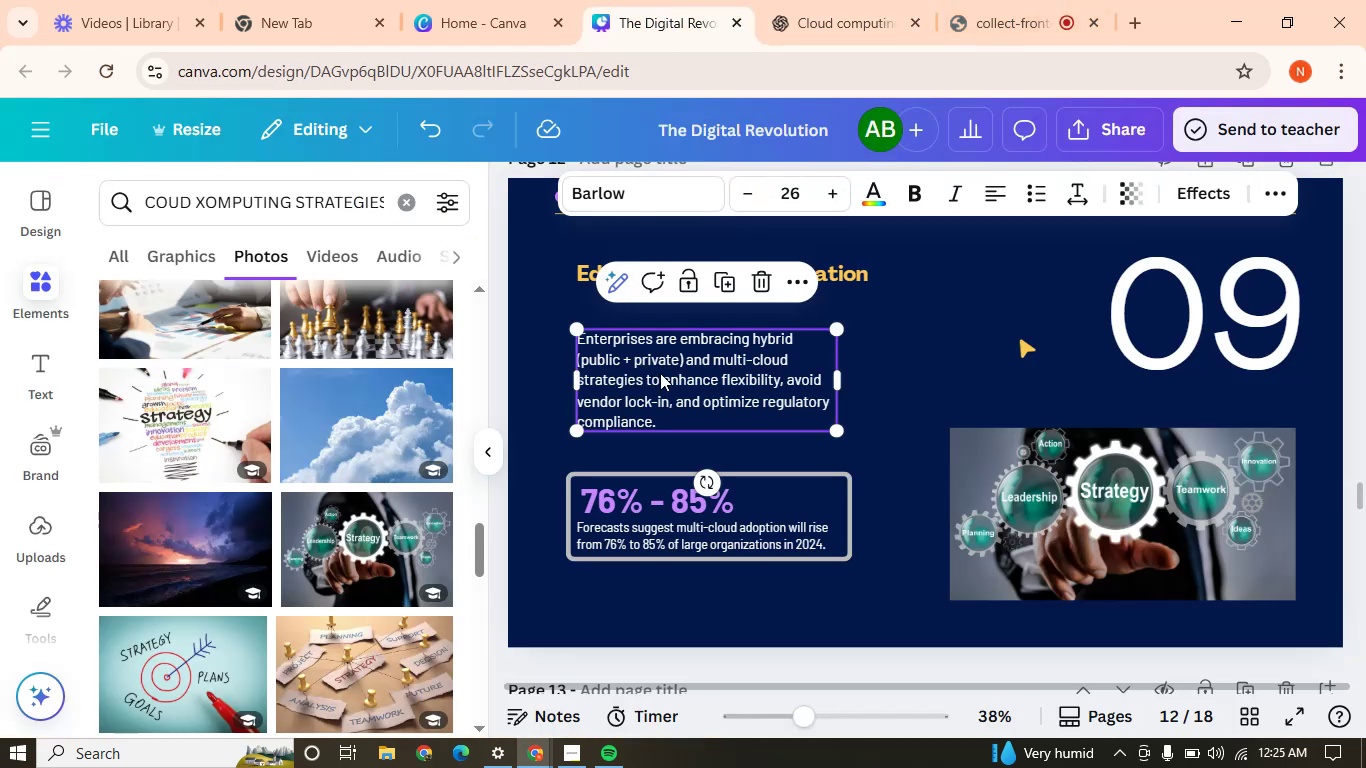 
triple_click([660, 373])
 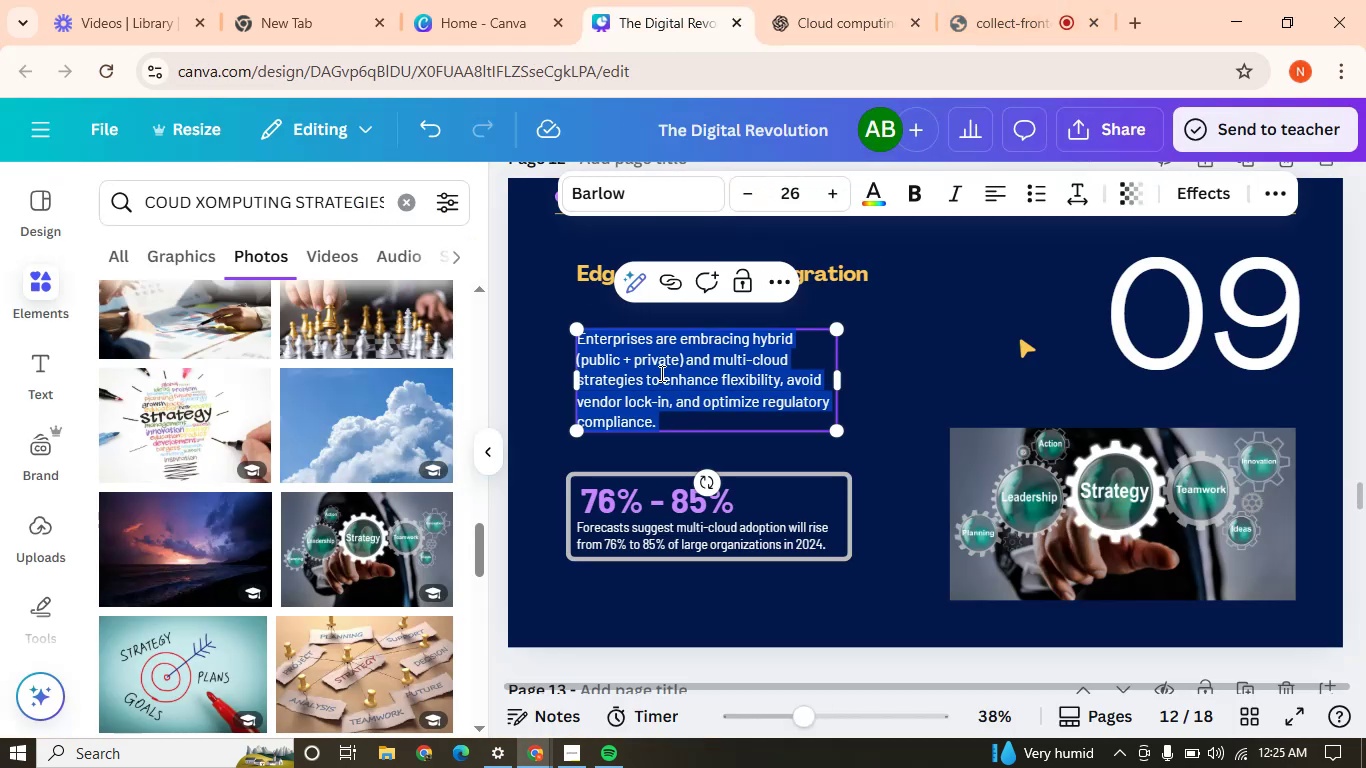 
key(Control+V)
 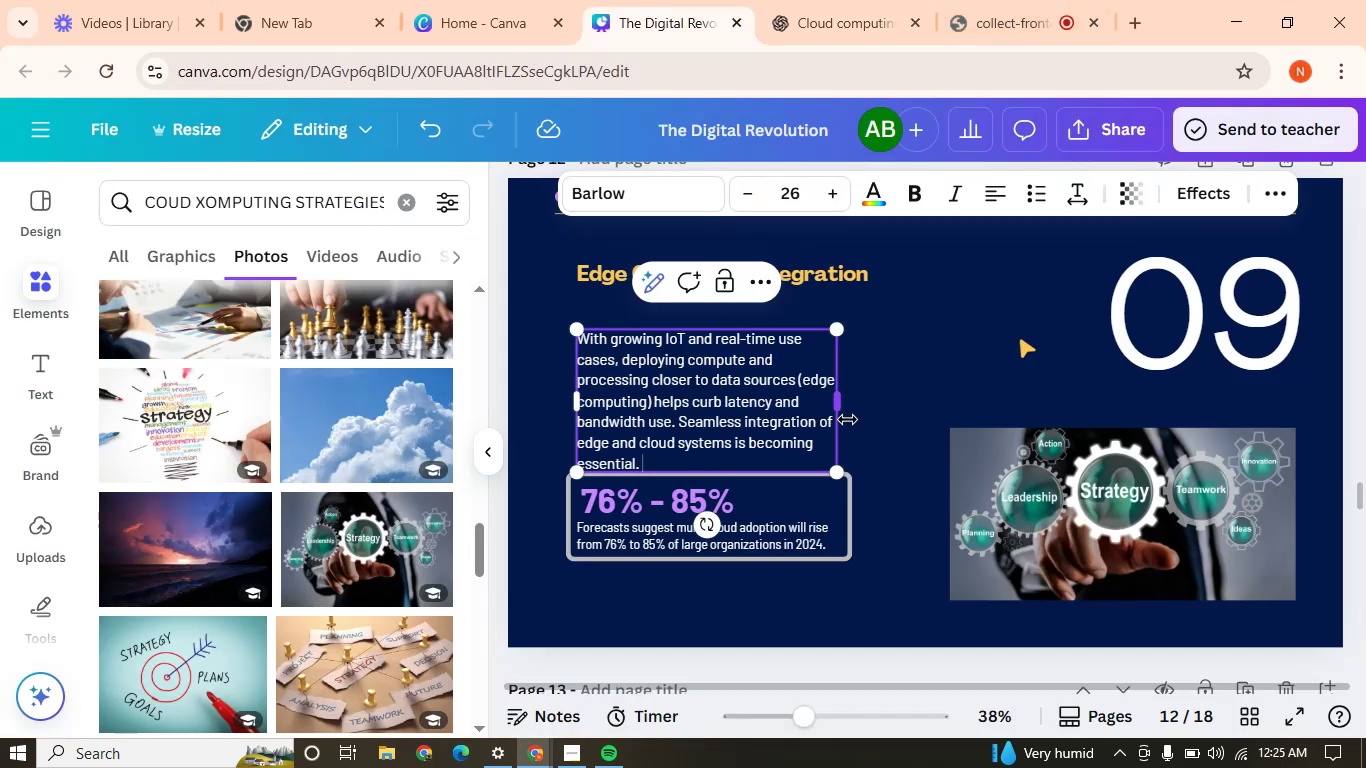 
left_click([874, 402])
 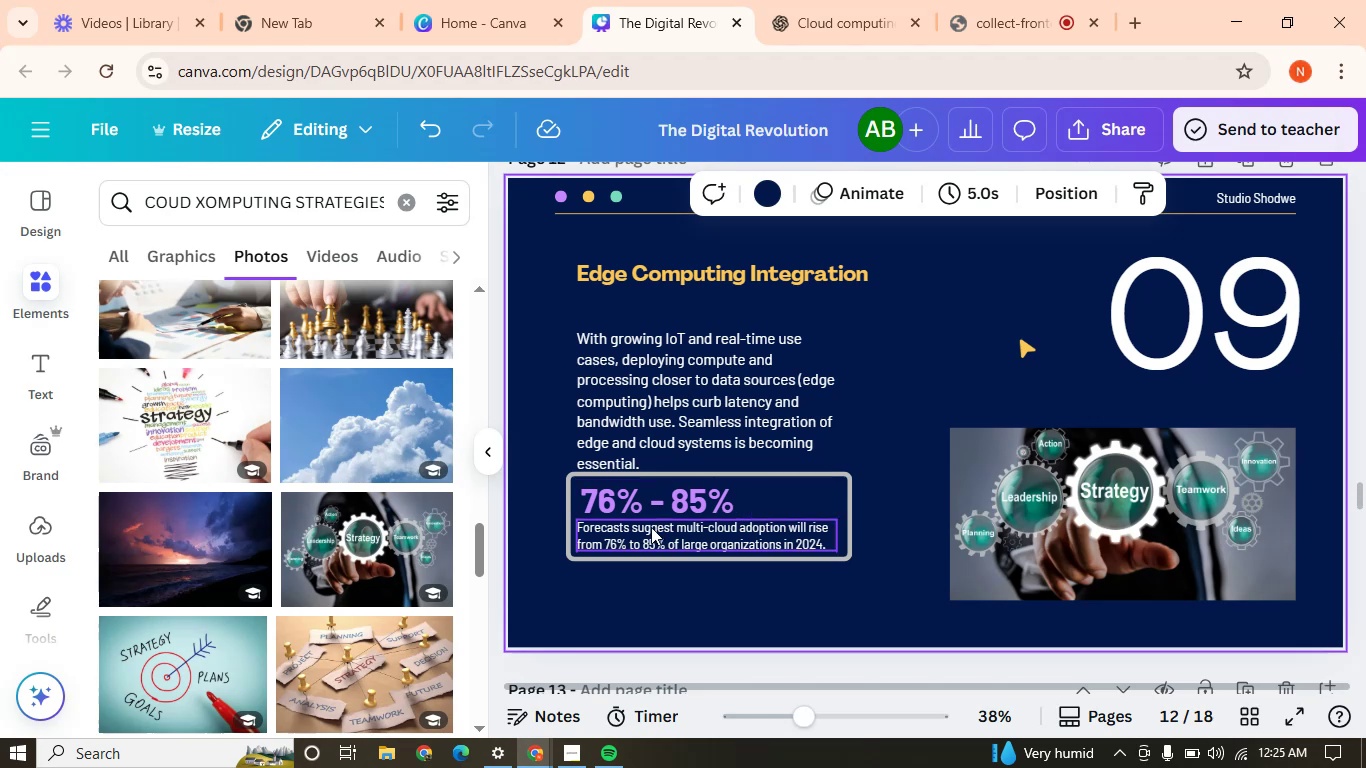 
left_click_drag(start_coordinate=[531, 512], to_coordinate=[688, 564])
 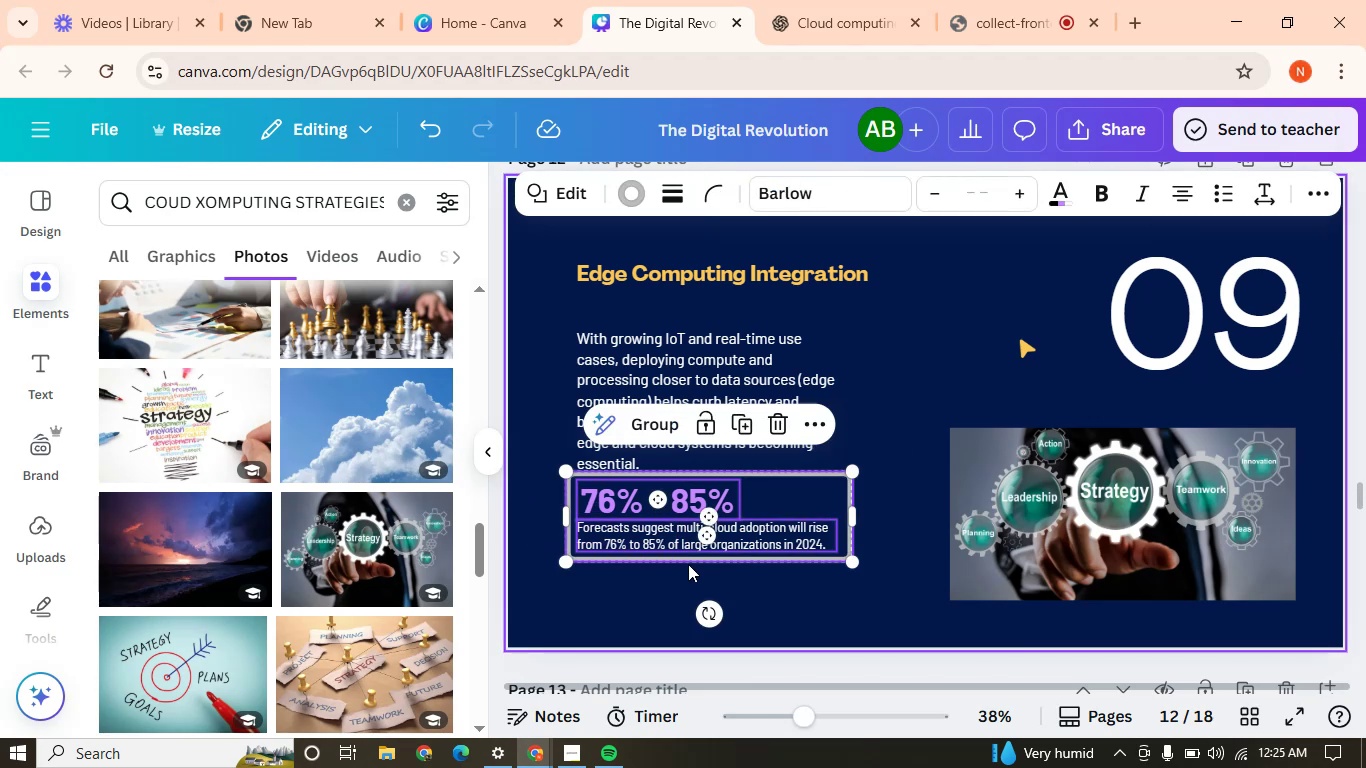 
key(Delete)
 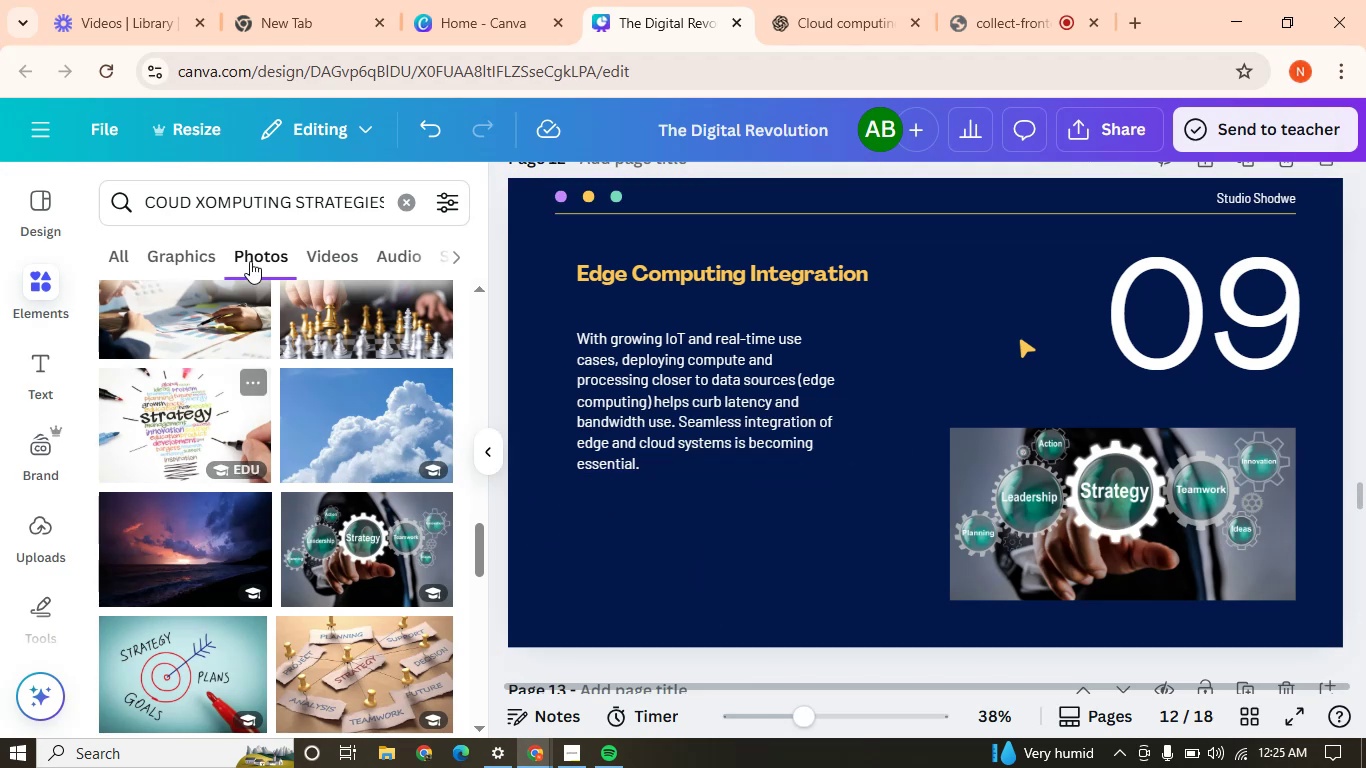 
double_click([272, 208])
 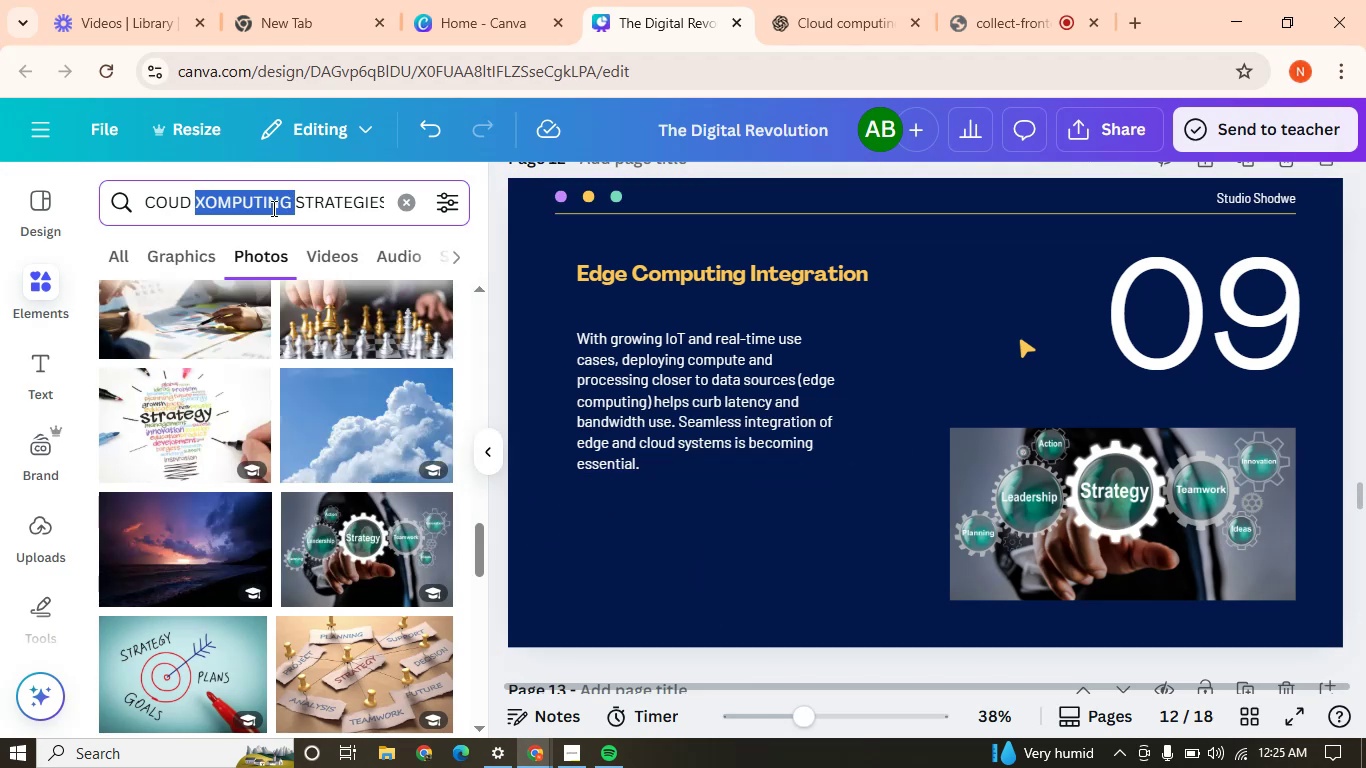 
triple_click([272, 208])
 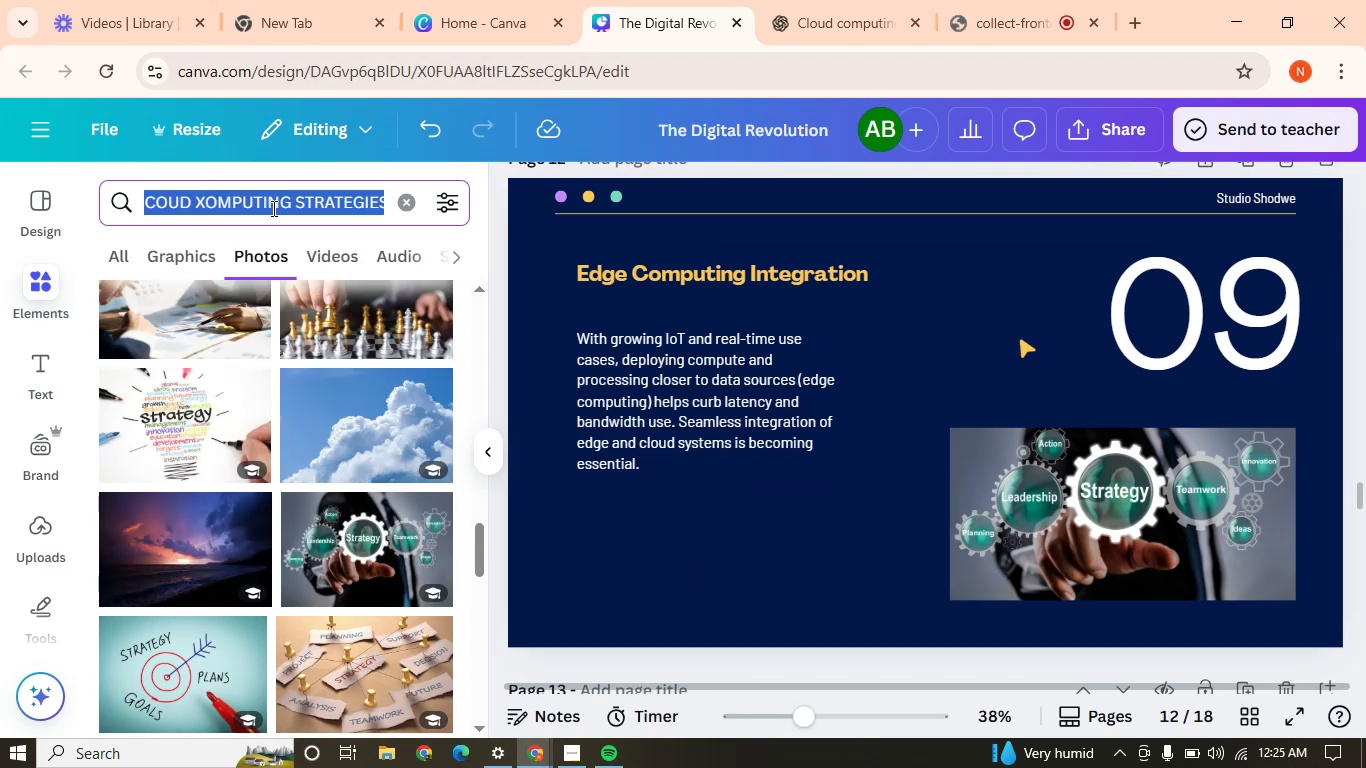 
hold_key(key=E, duration=0.32)
 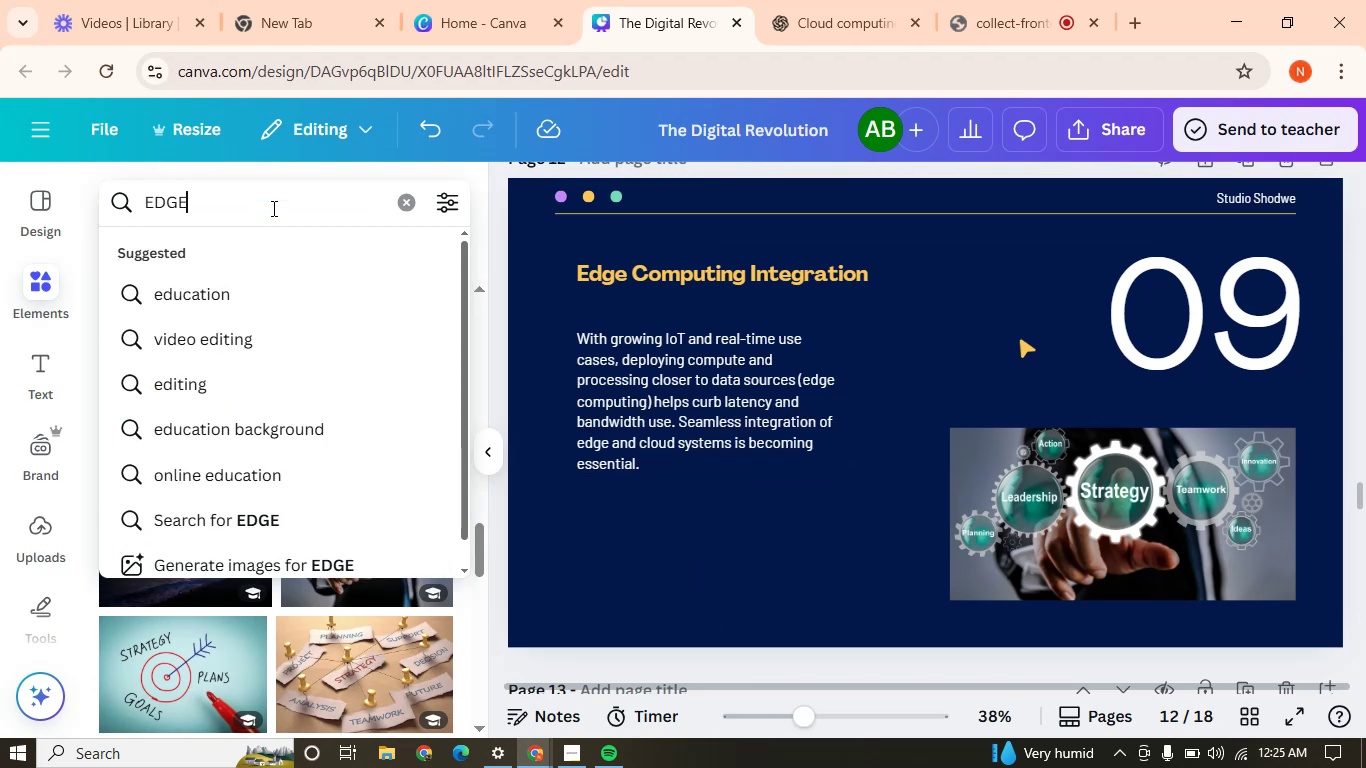 
type(dge computing)
 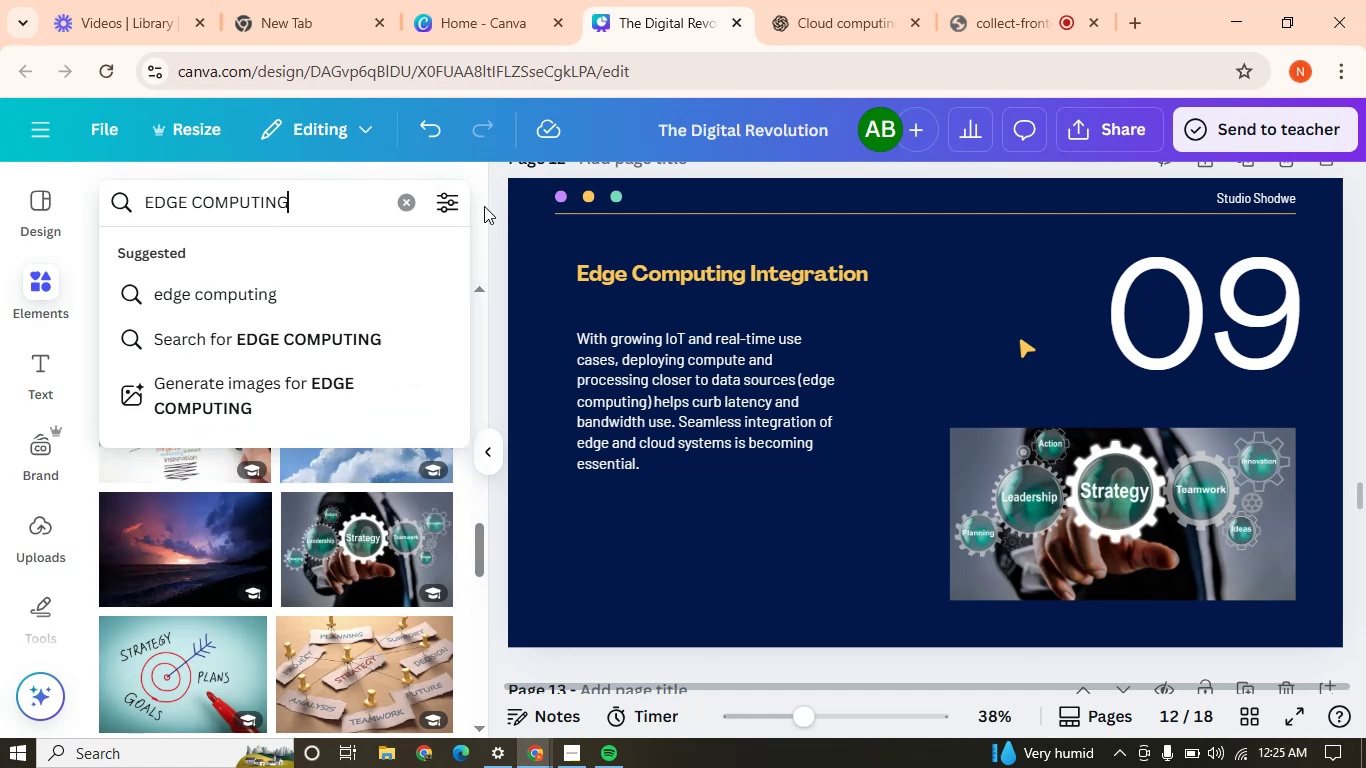 
key(Enter)
 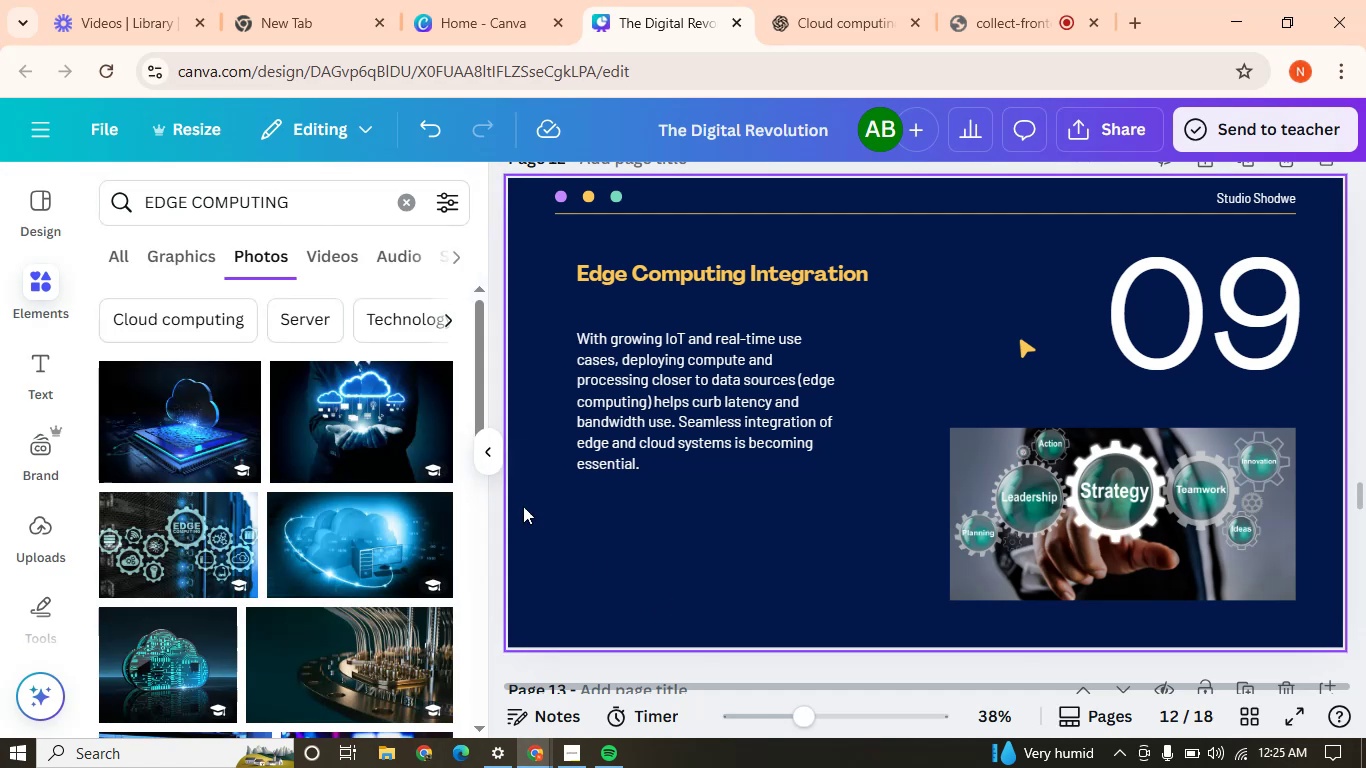 
left_click_drag(start_coordinate=[473, 383], to_coordinate=[475, 435])
 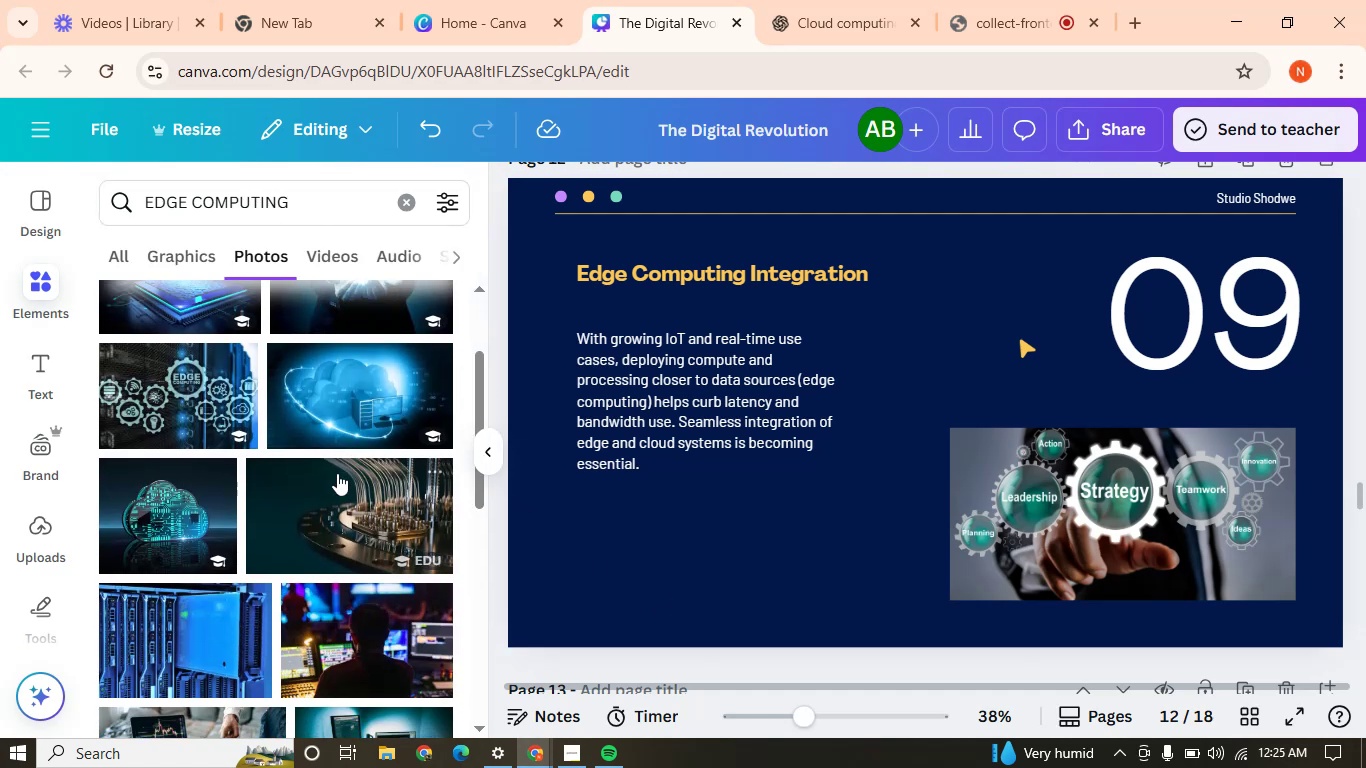 
left_click([337, 473])
 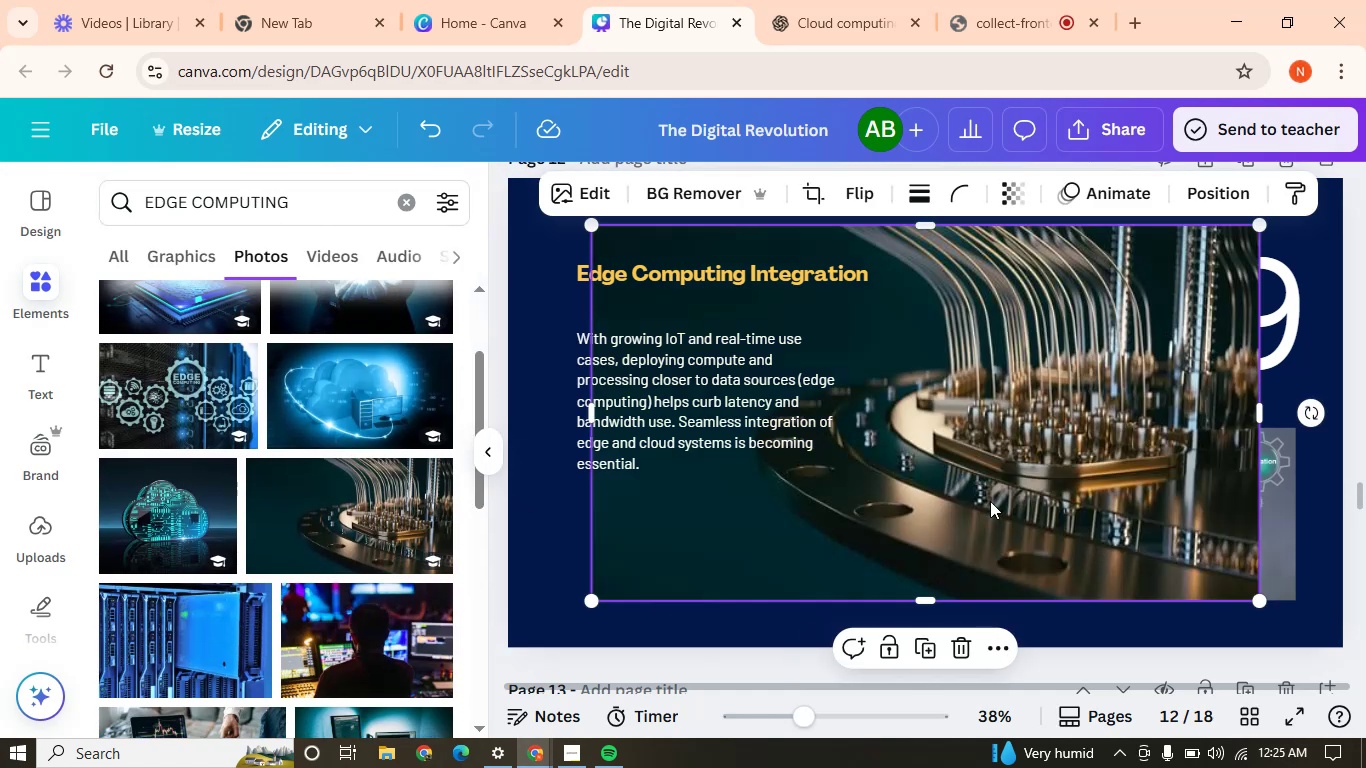 
left_click_drag(start_coordinate=[980, 499], to_coordinate=[1069, 544])
 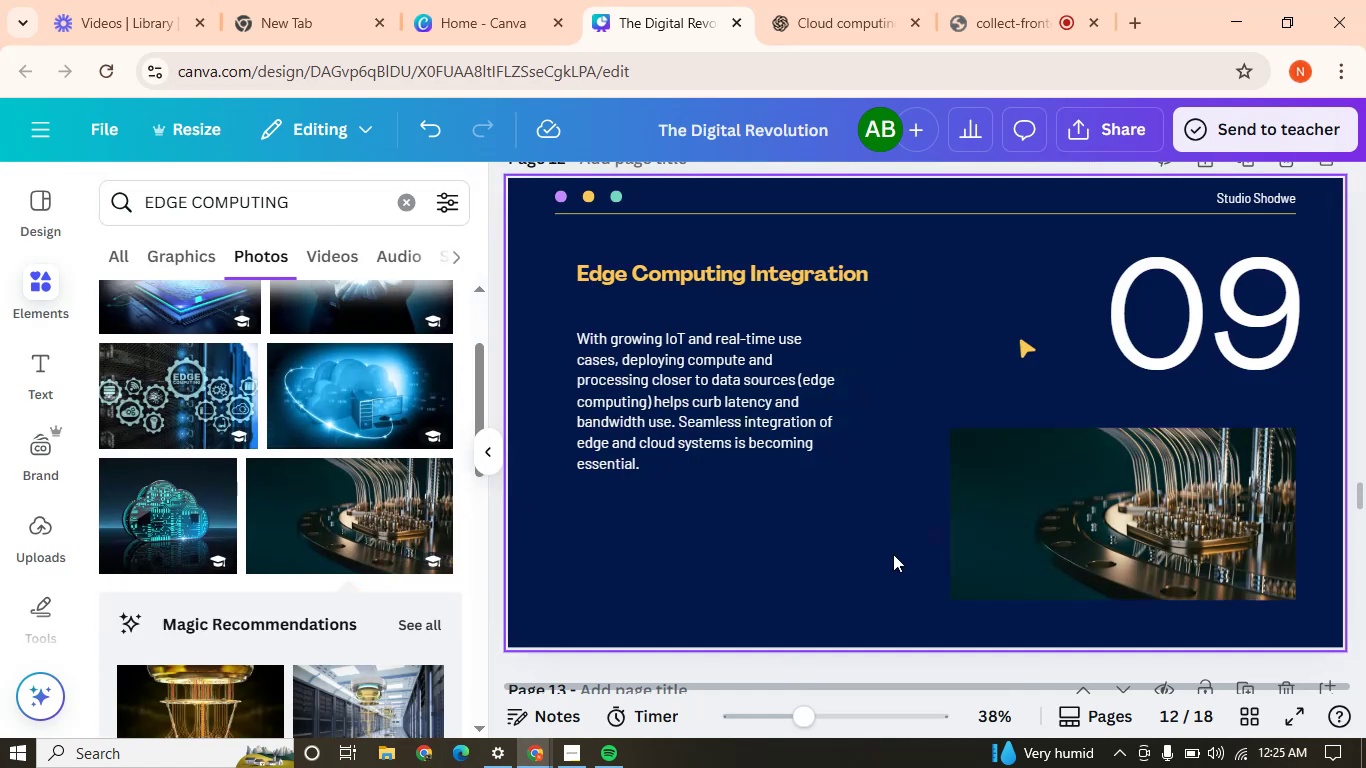 
left_click([880, 558])
 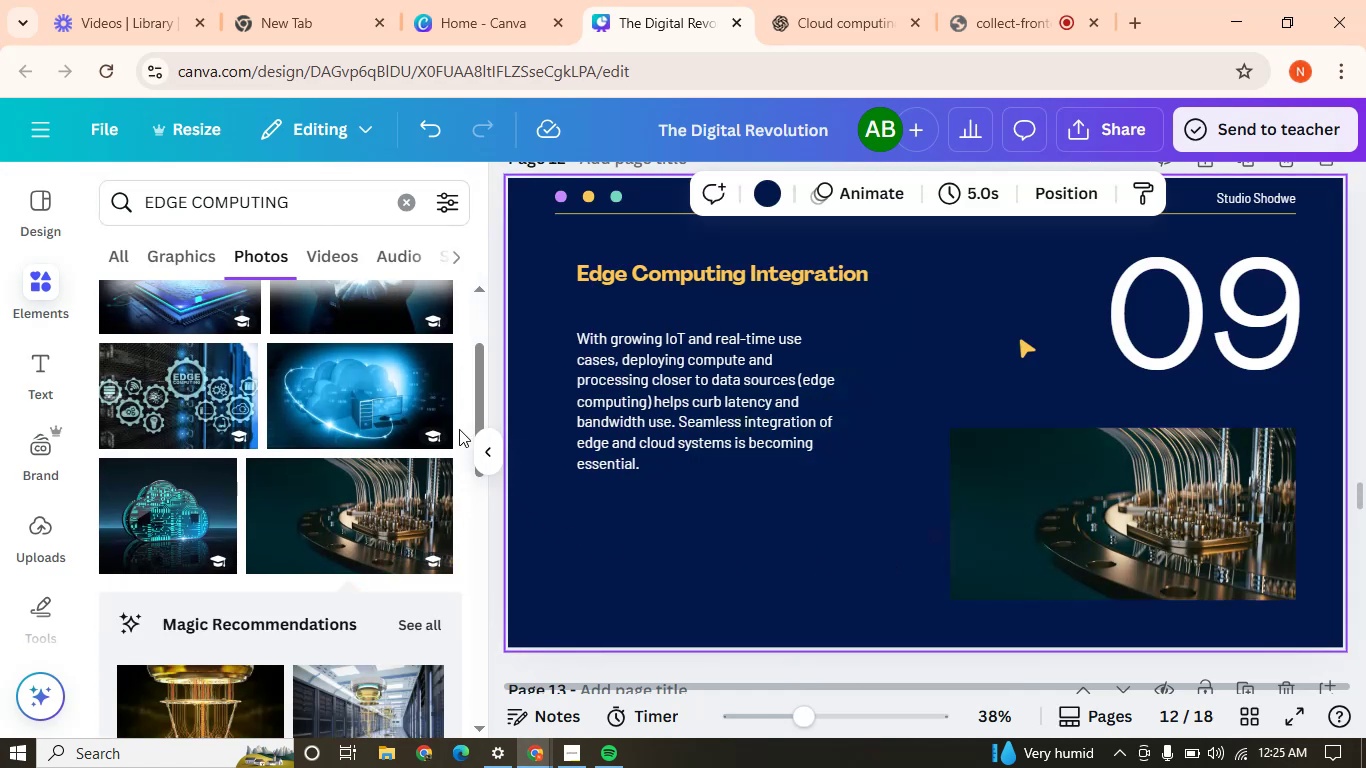 
left_click_drag(start_coordinate=[479, 399], to_coordinate=[504, 559])
 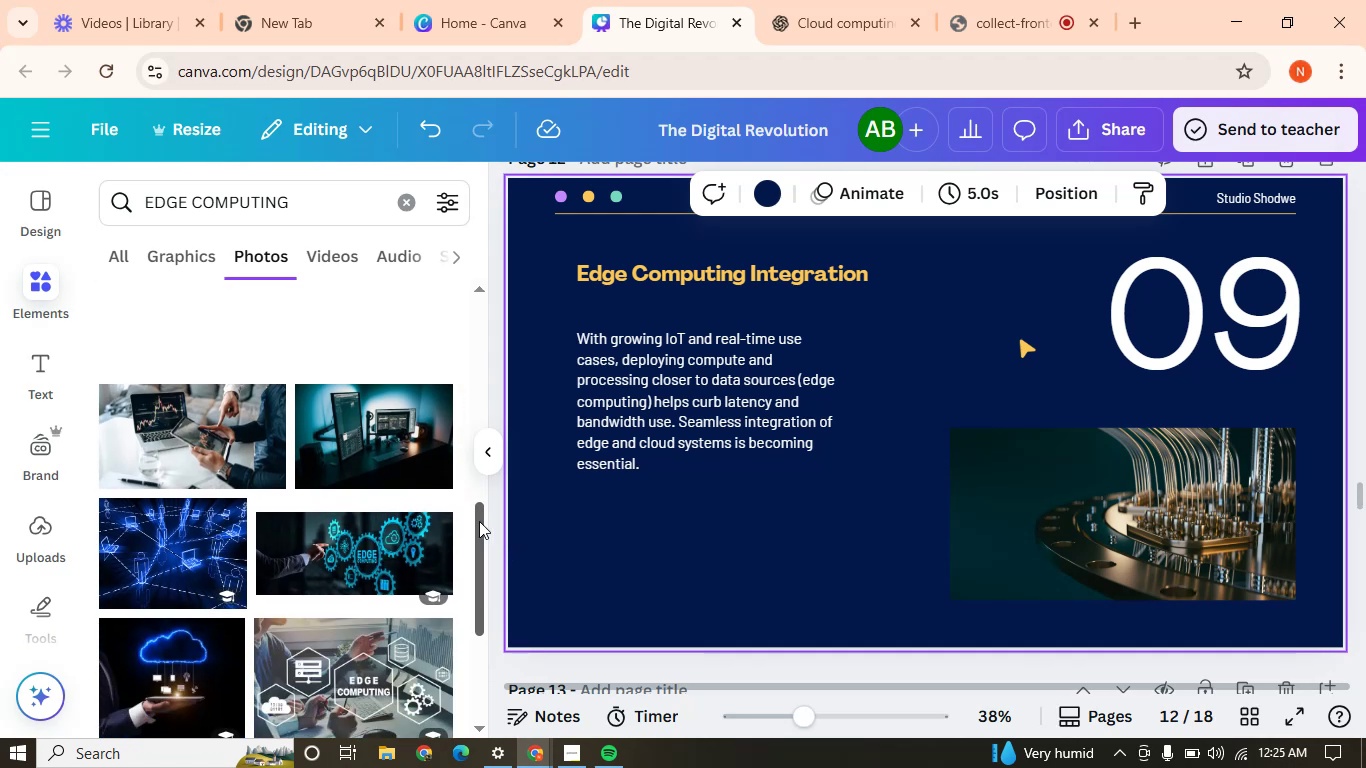 
left_click_drag(start_coordinate=[476, 521], to_coordinate=[477, 538])
 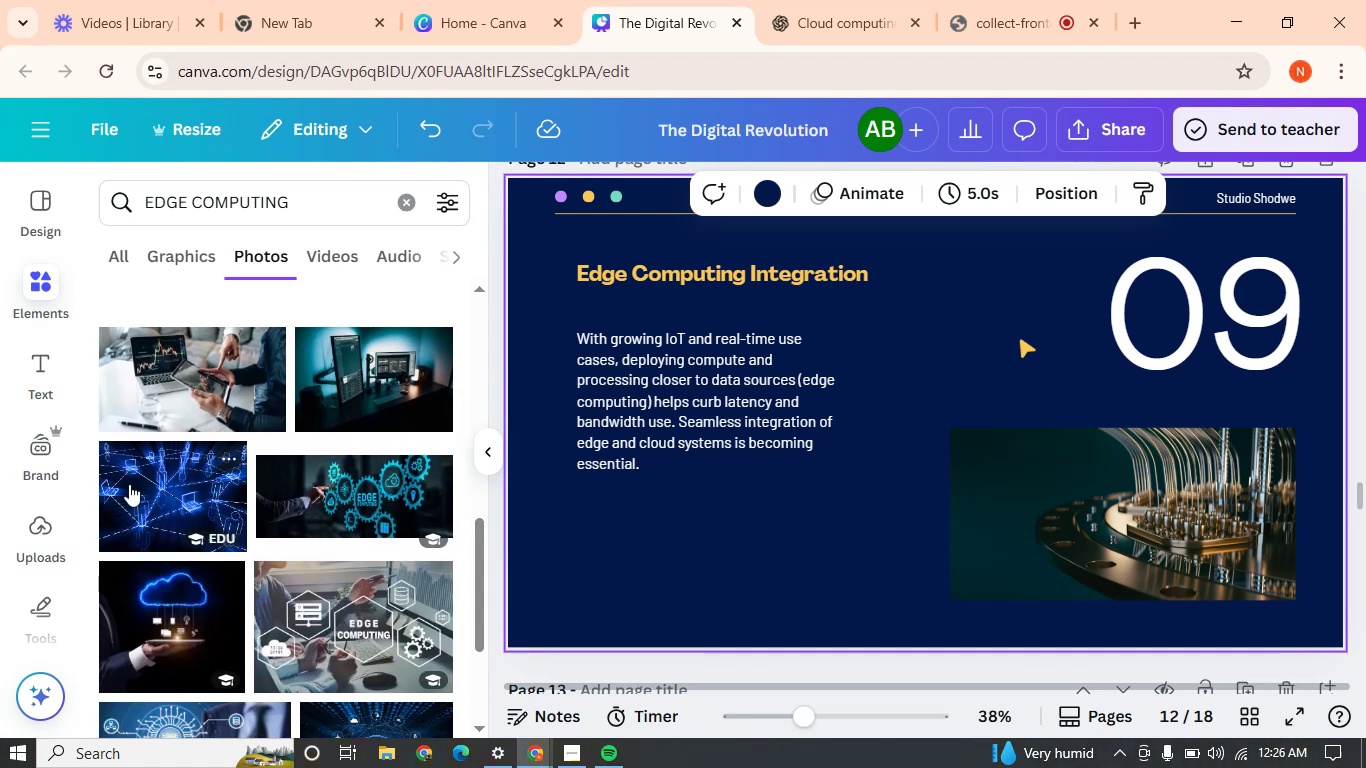 
left_click_drag(start_coordinate=[144, 486], to_coordinate=[1155, 577])
 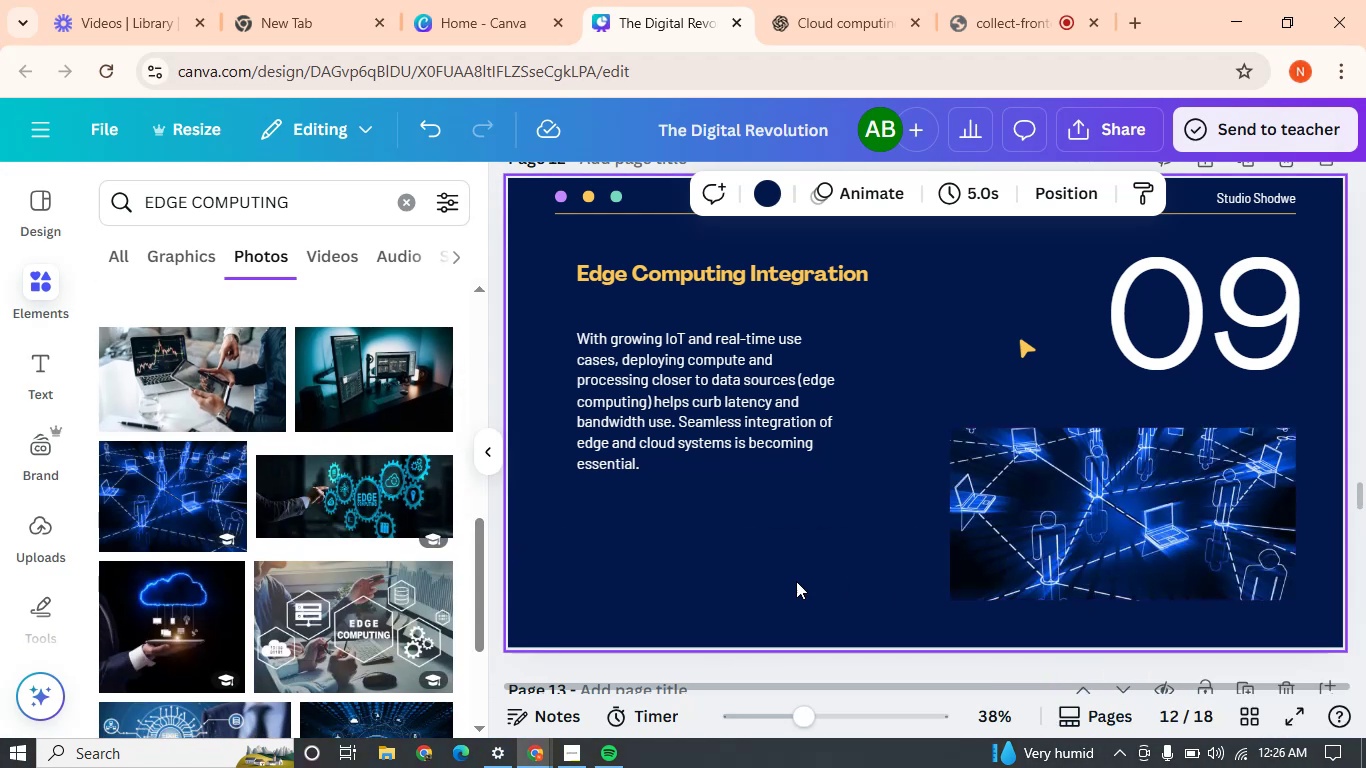 
left_click([757, 583])
 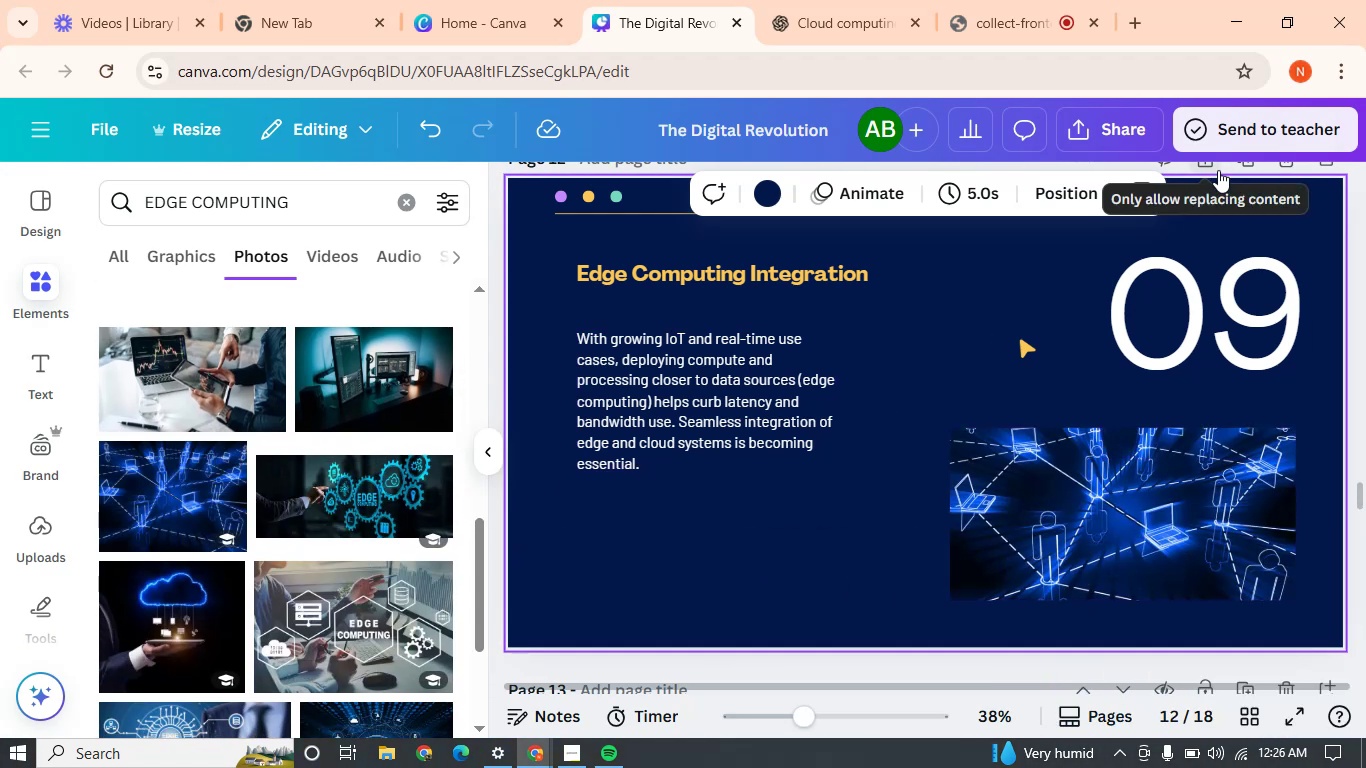 
left_click([1247, 162])
 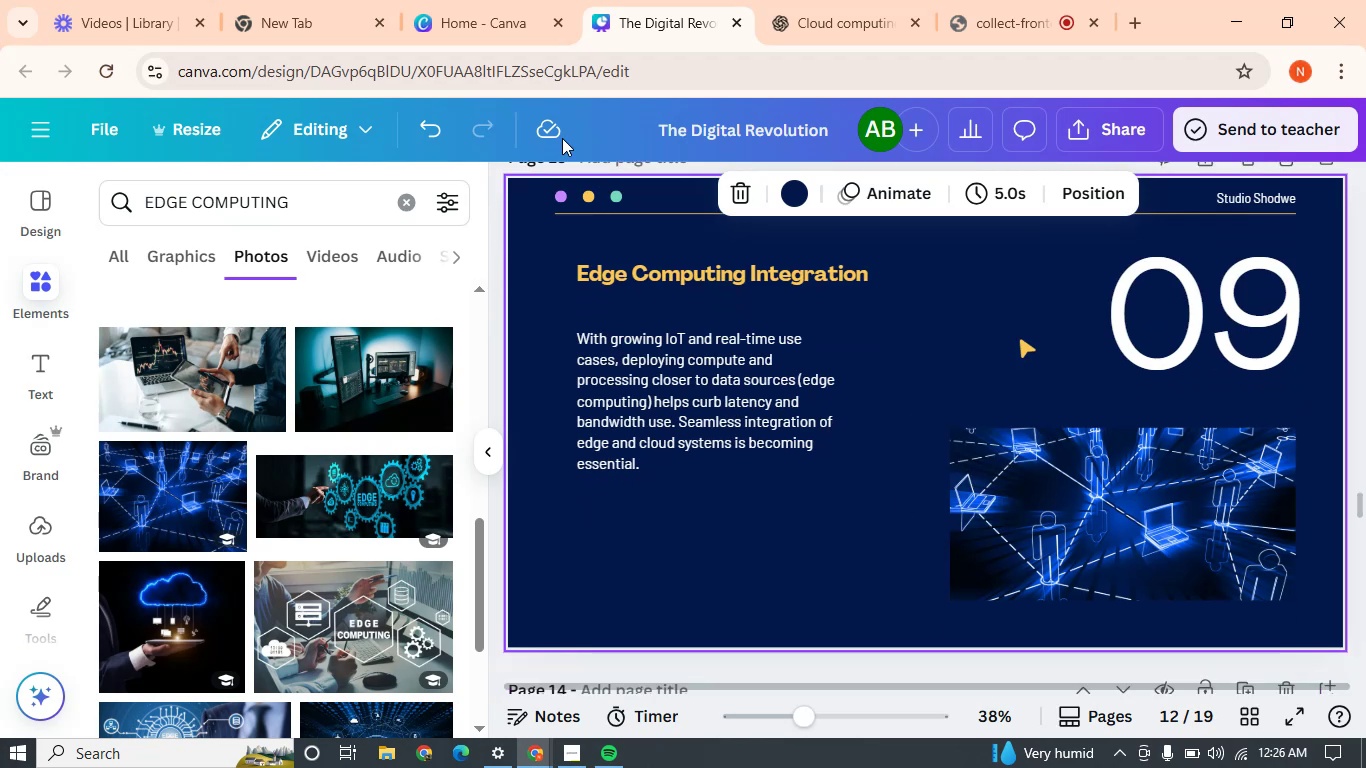 
left_click([855, 0])
 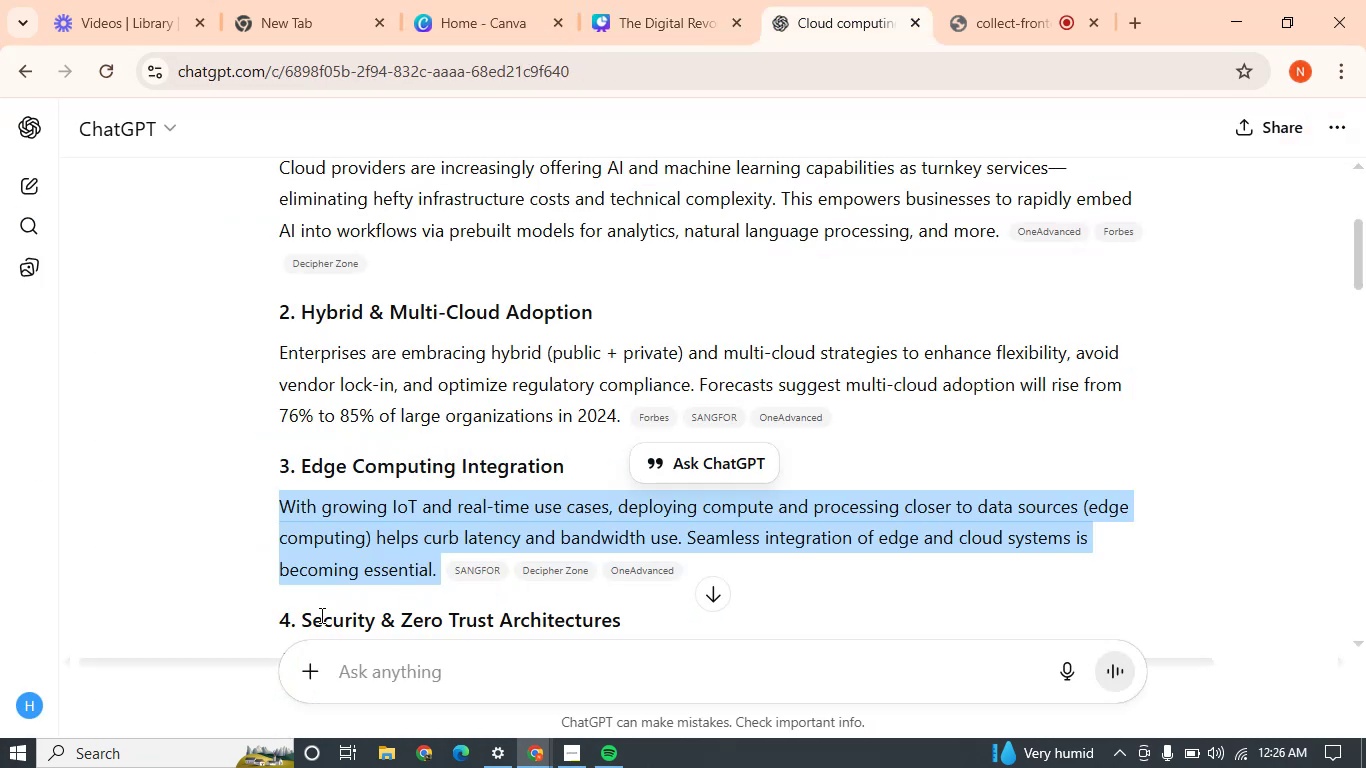 
left_click_drag(start_coordinate=[306, 615], to_coordinate=[629, 615])
 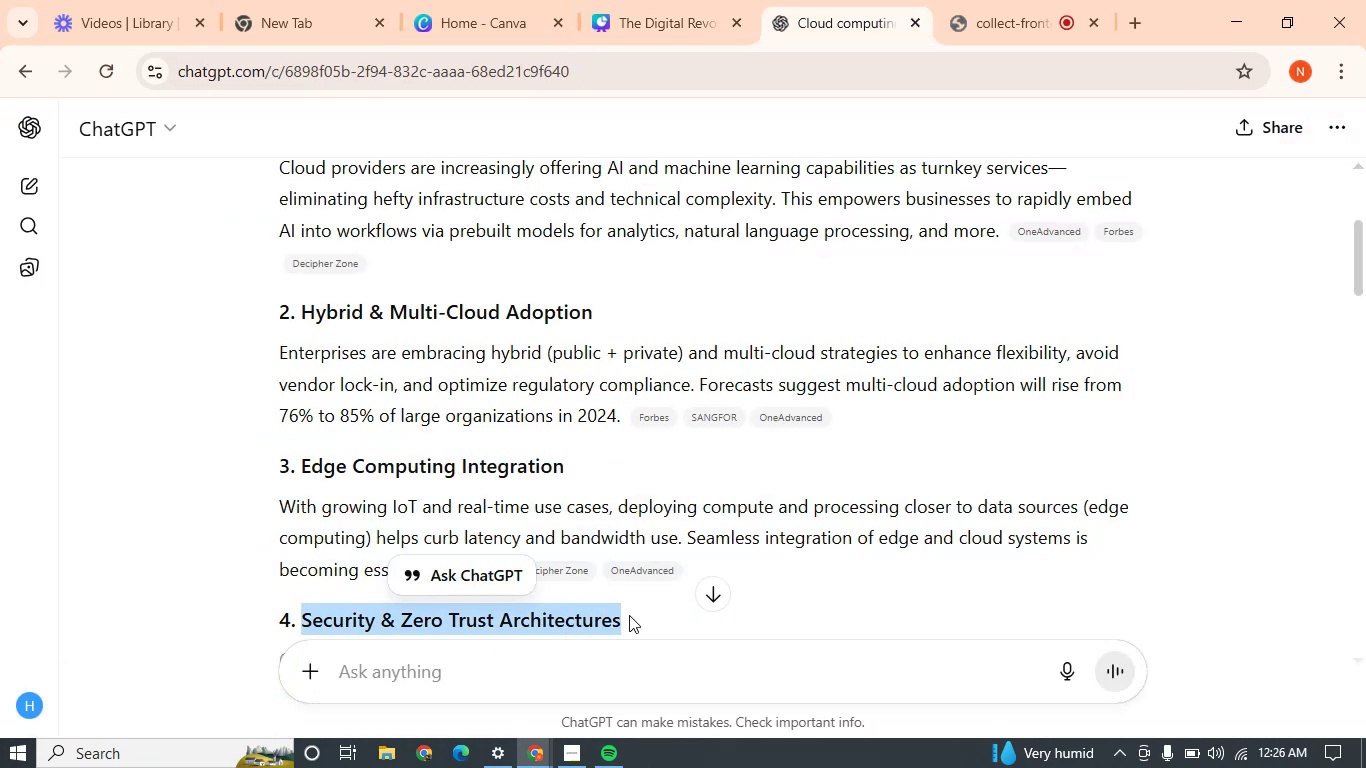 
key(Control+C)
 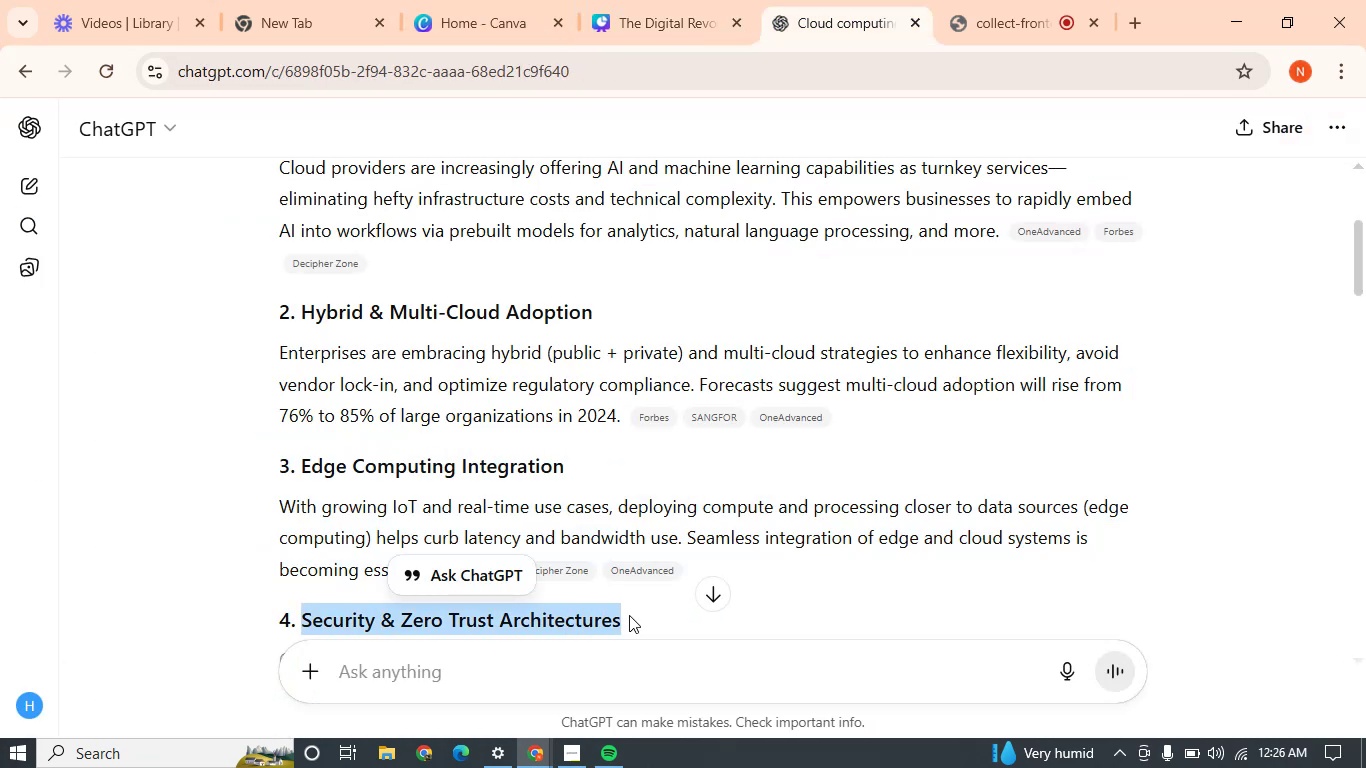 
key(Control+C)
 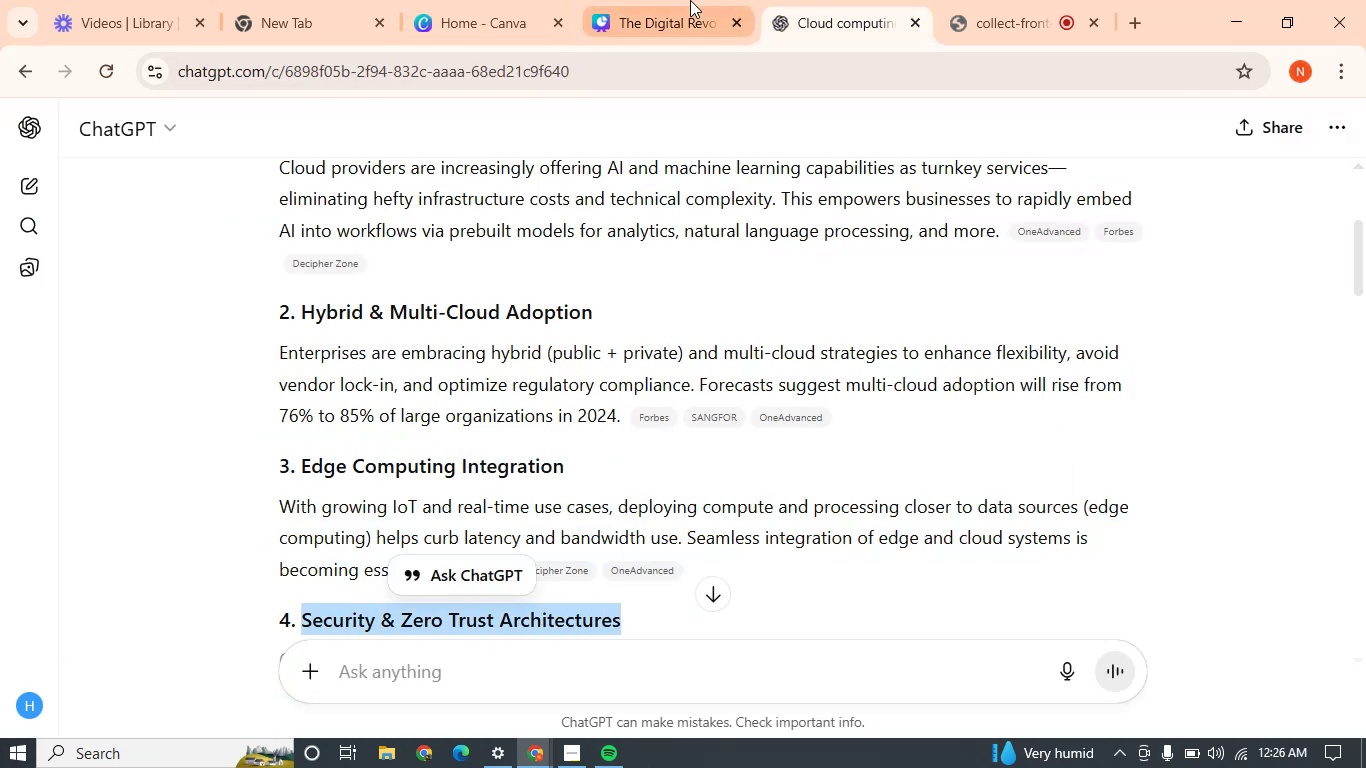 
left_click([686, 0])
 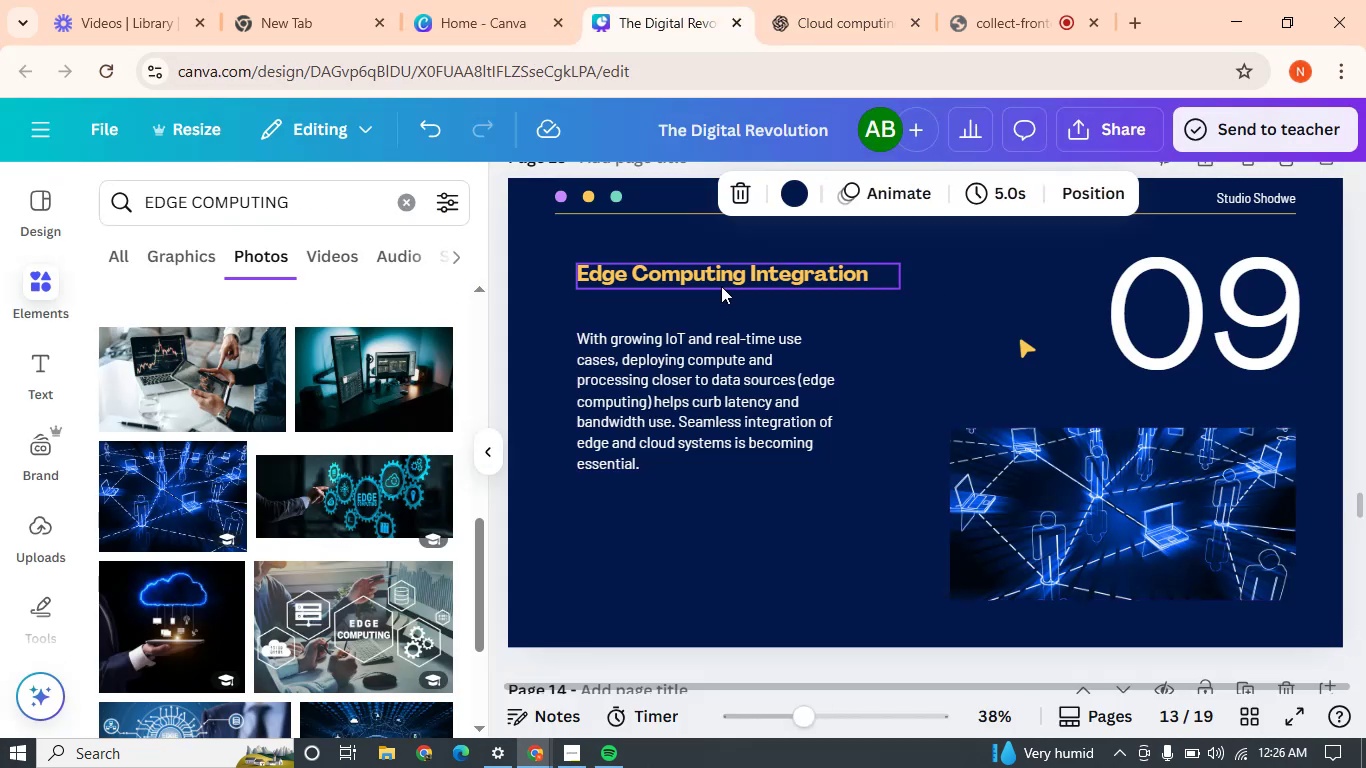 
double_click([721, 286])
 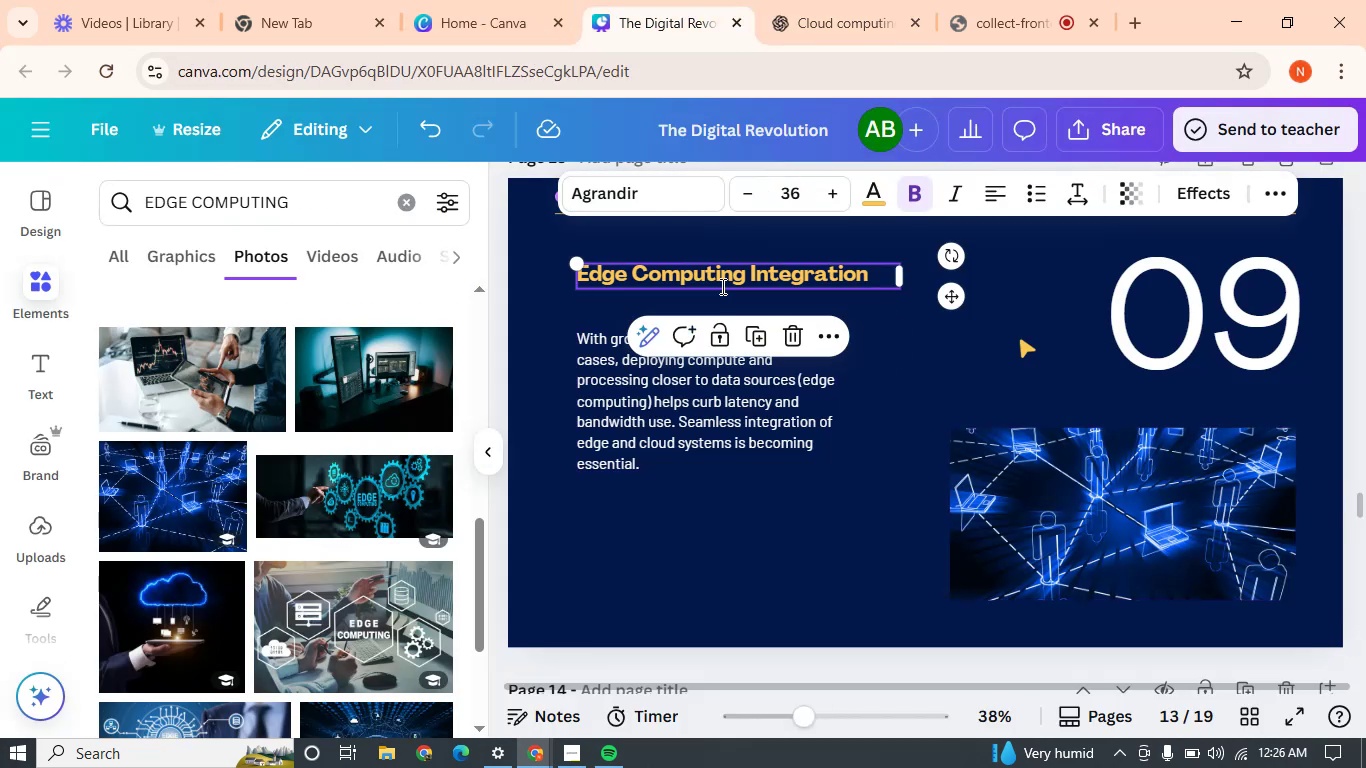 
triple_click([721, 286])
 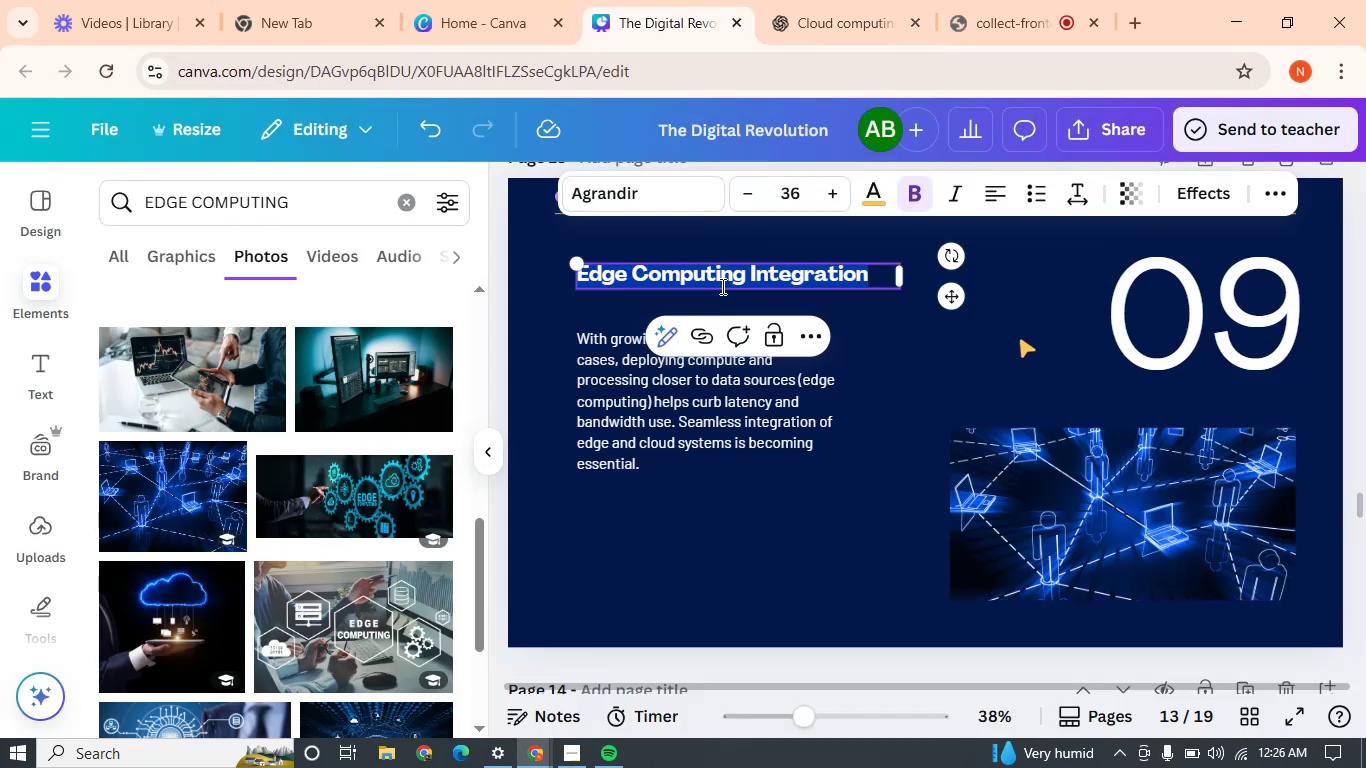 
key(Control+V)
 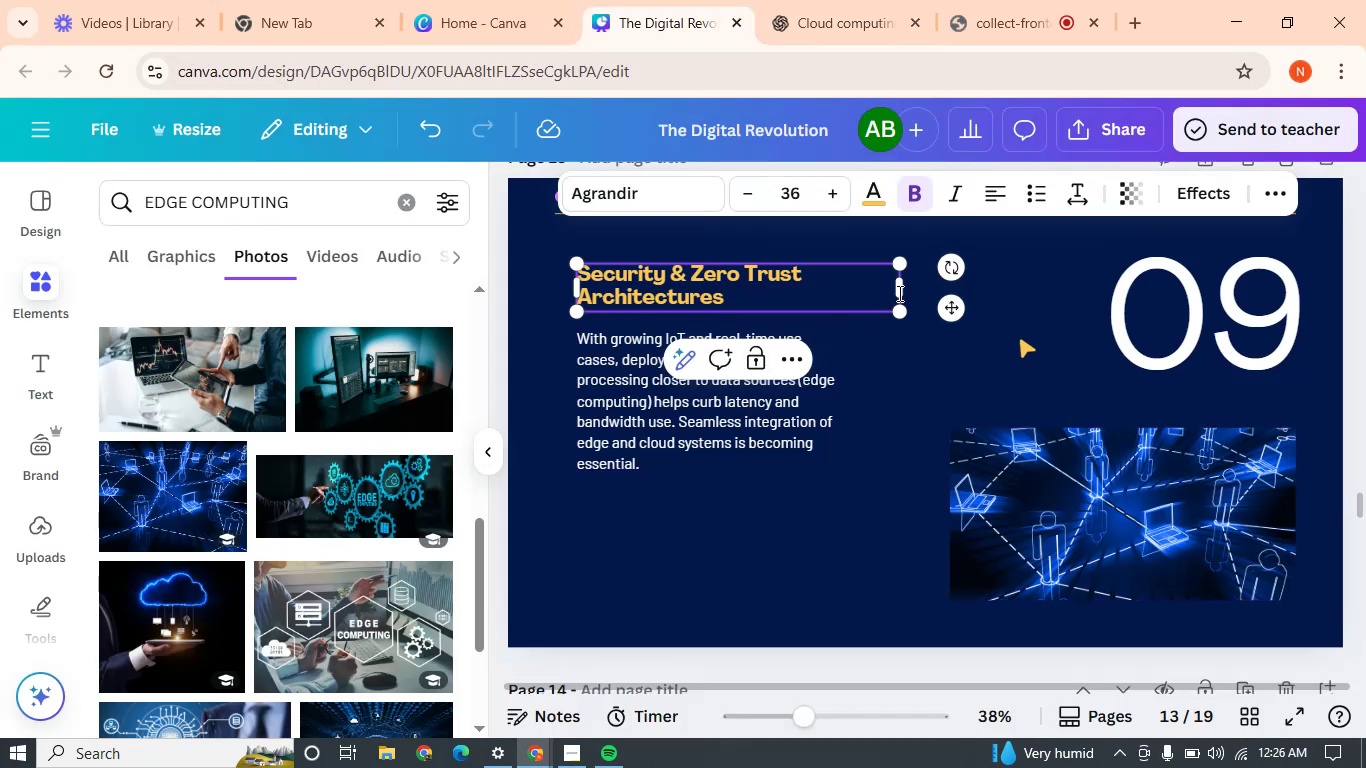 
left_click_drag(start_coordinate=[903, 291], to_coordinate=[994, 274])
 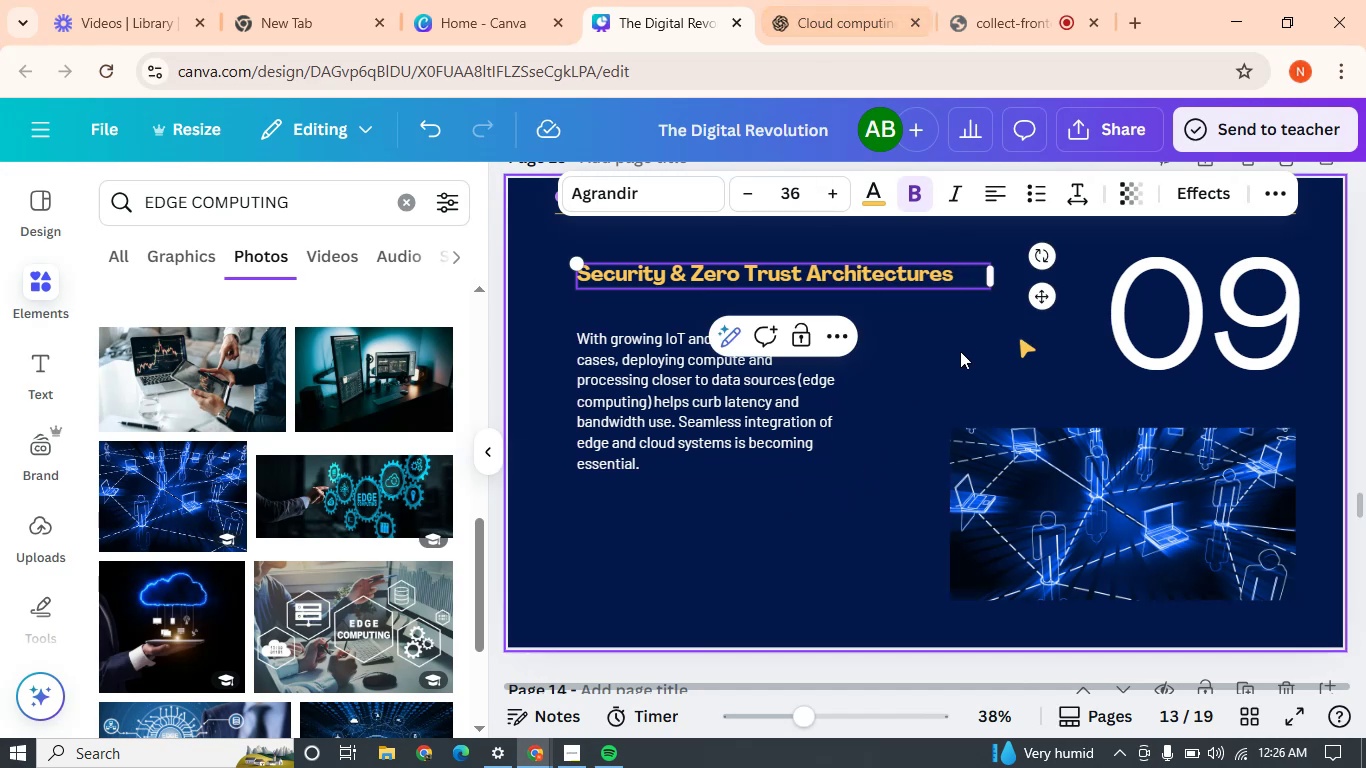 
left_click_drag(start_coordinate=[994, 279], to_coordinate=[954, 281])
 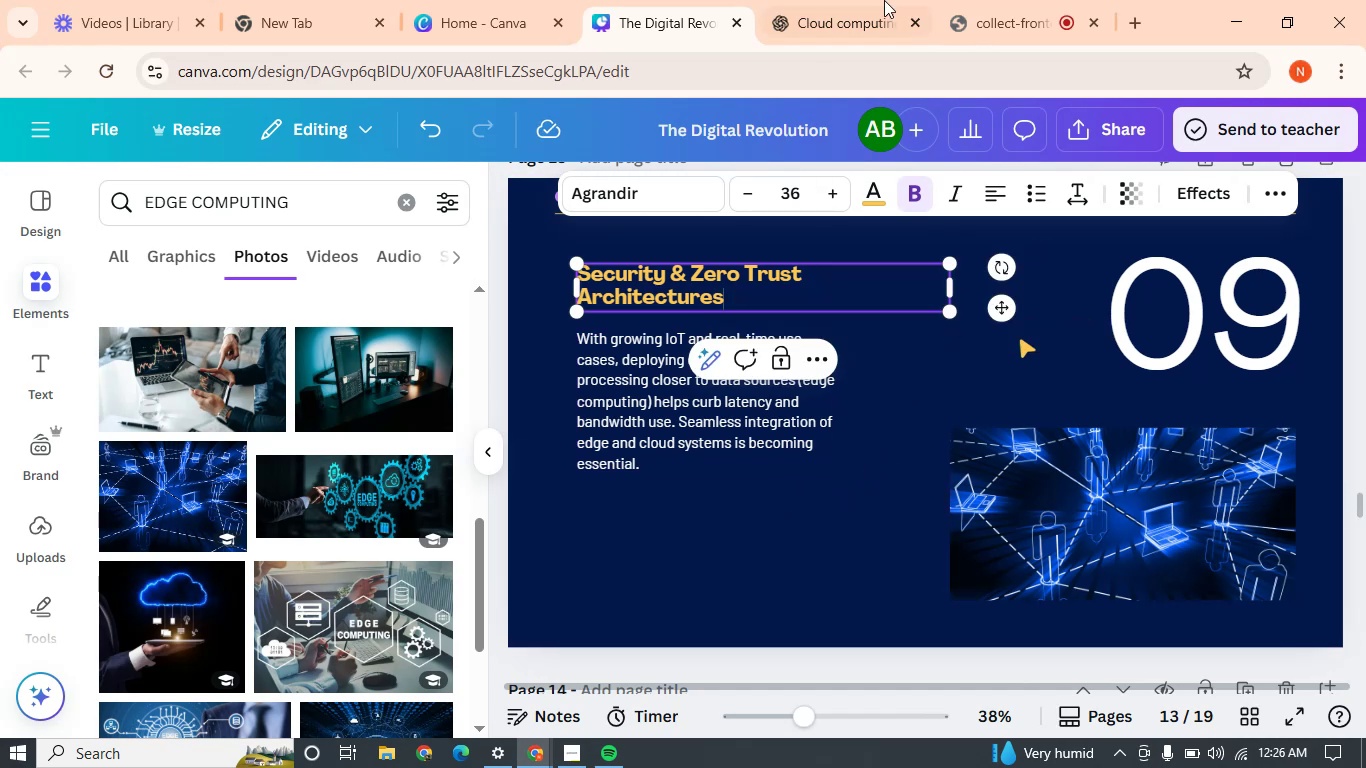 
left_click([883, 0])
 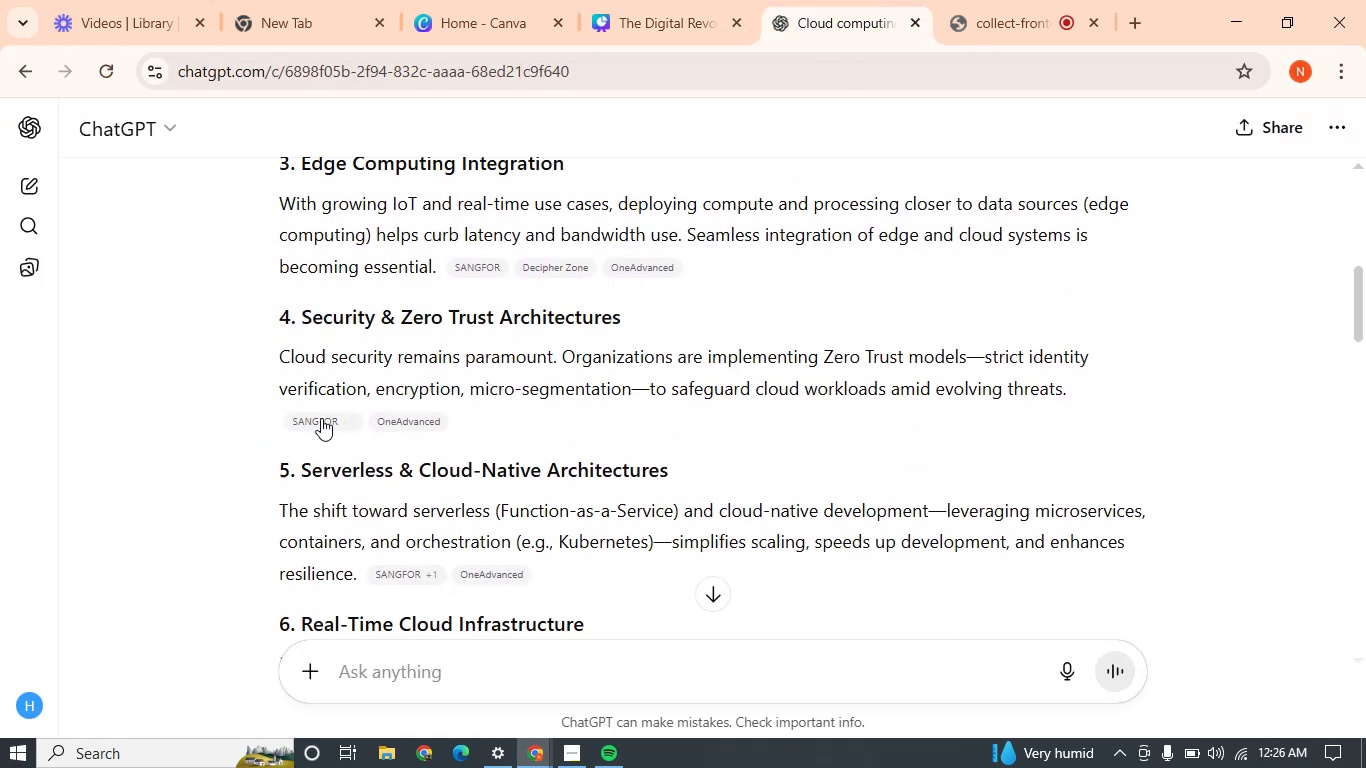 
left_click_drag(start_coordinate=[283, 361], to_coordinate=[1086, 391])
 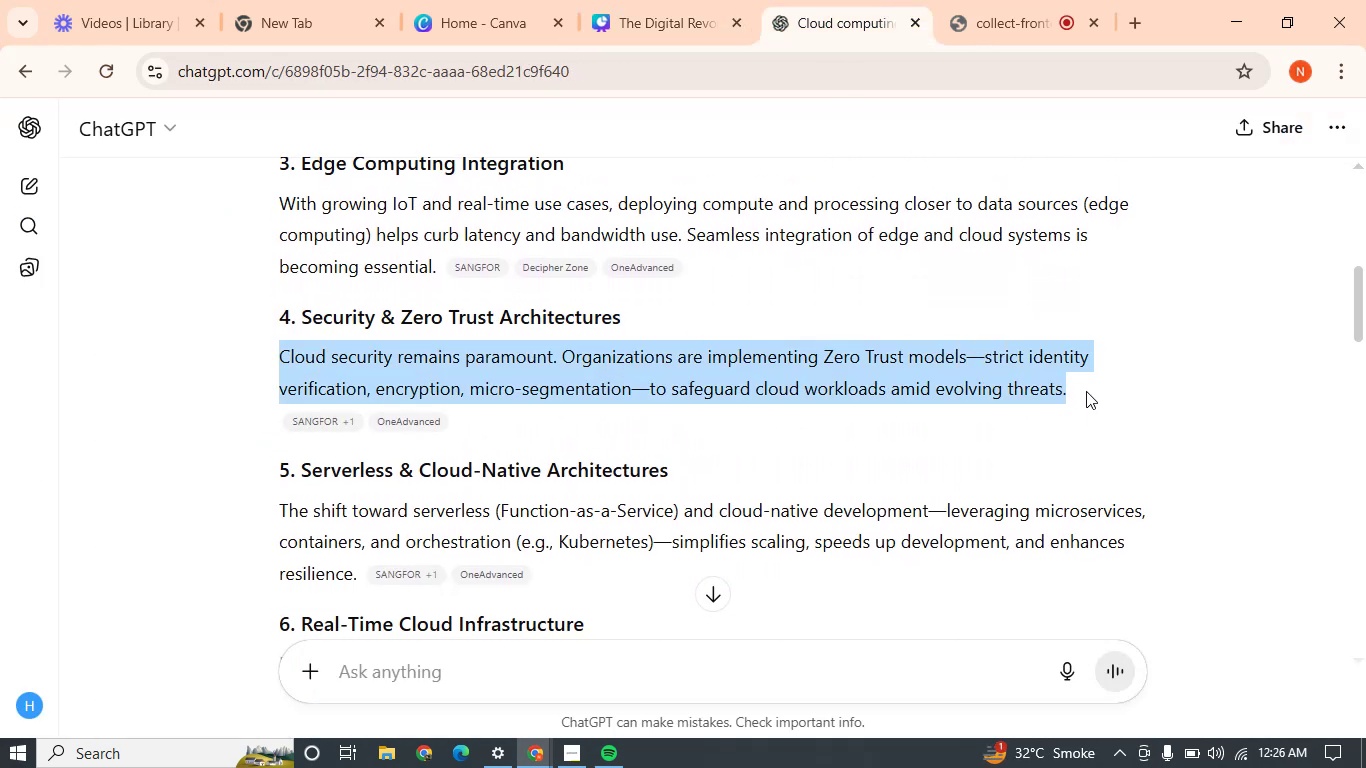 
key(Control+C)
 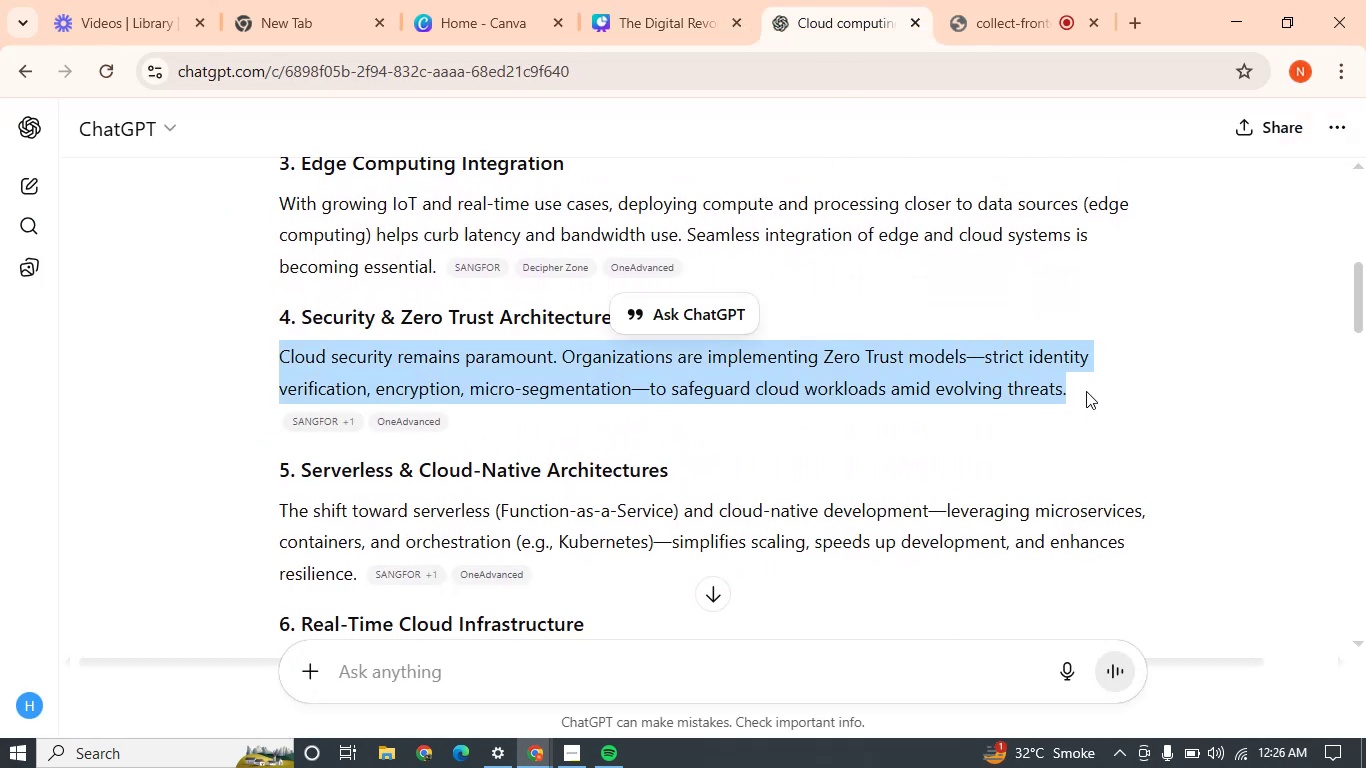 
key(Control+C)
 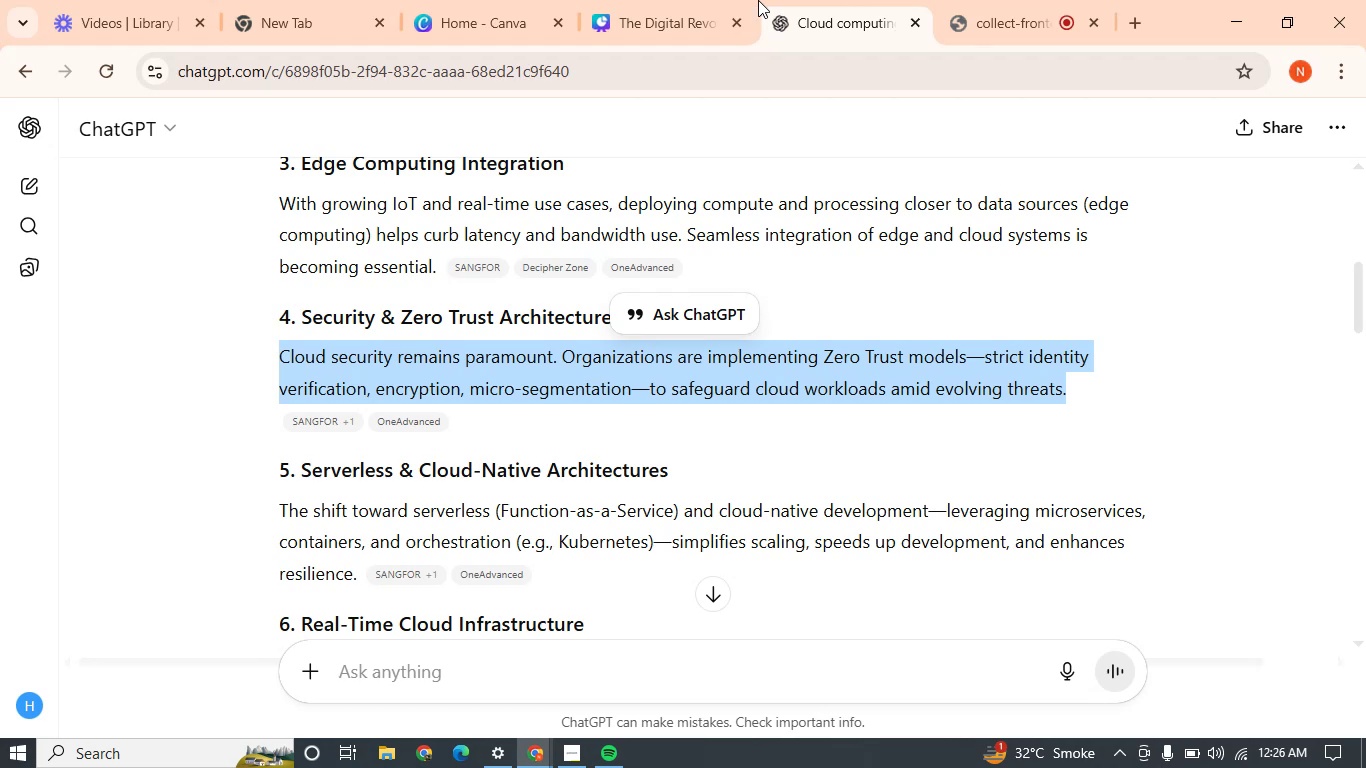 
left_click([652, 0])
 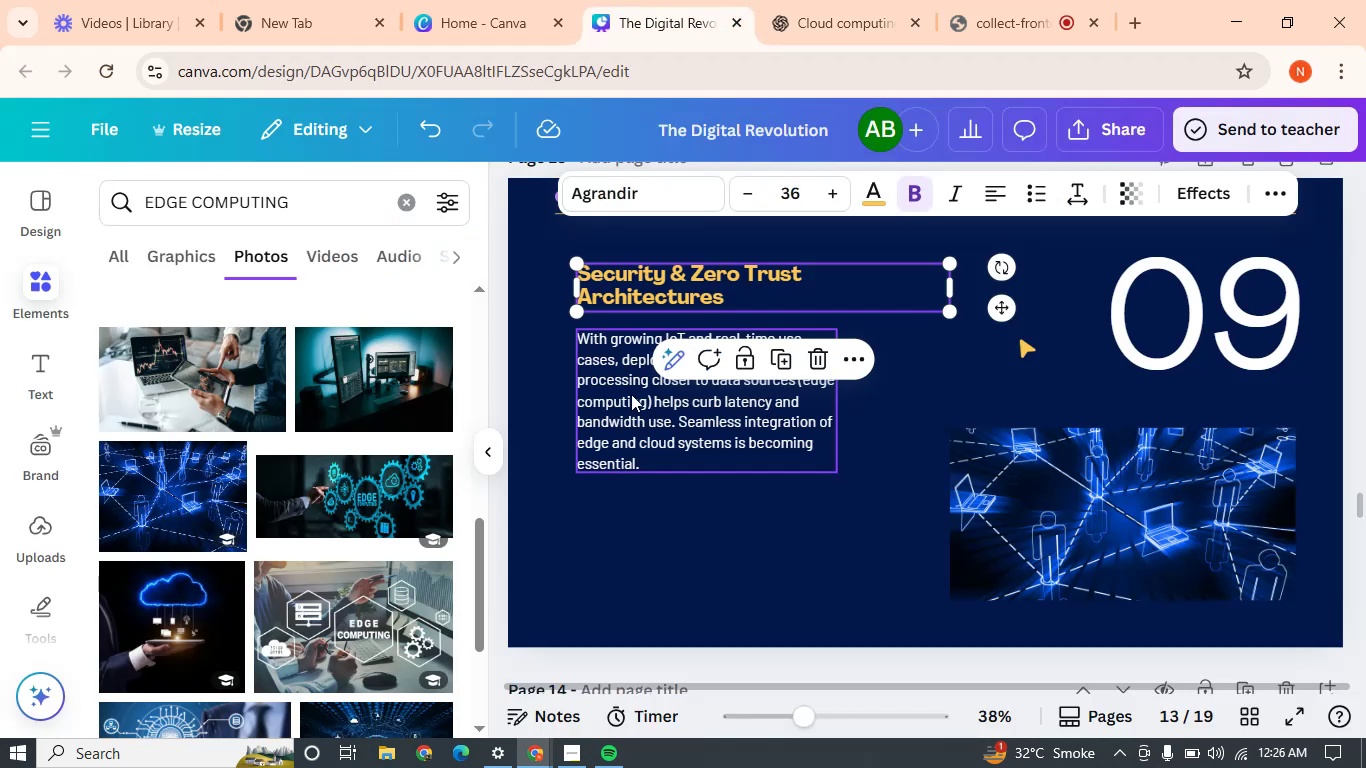 
double_click([631, 394])
 